 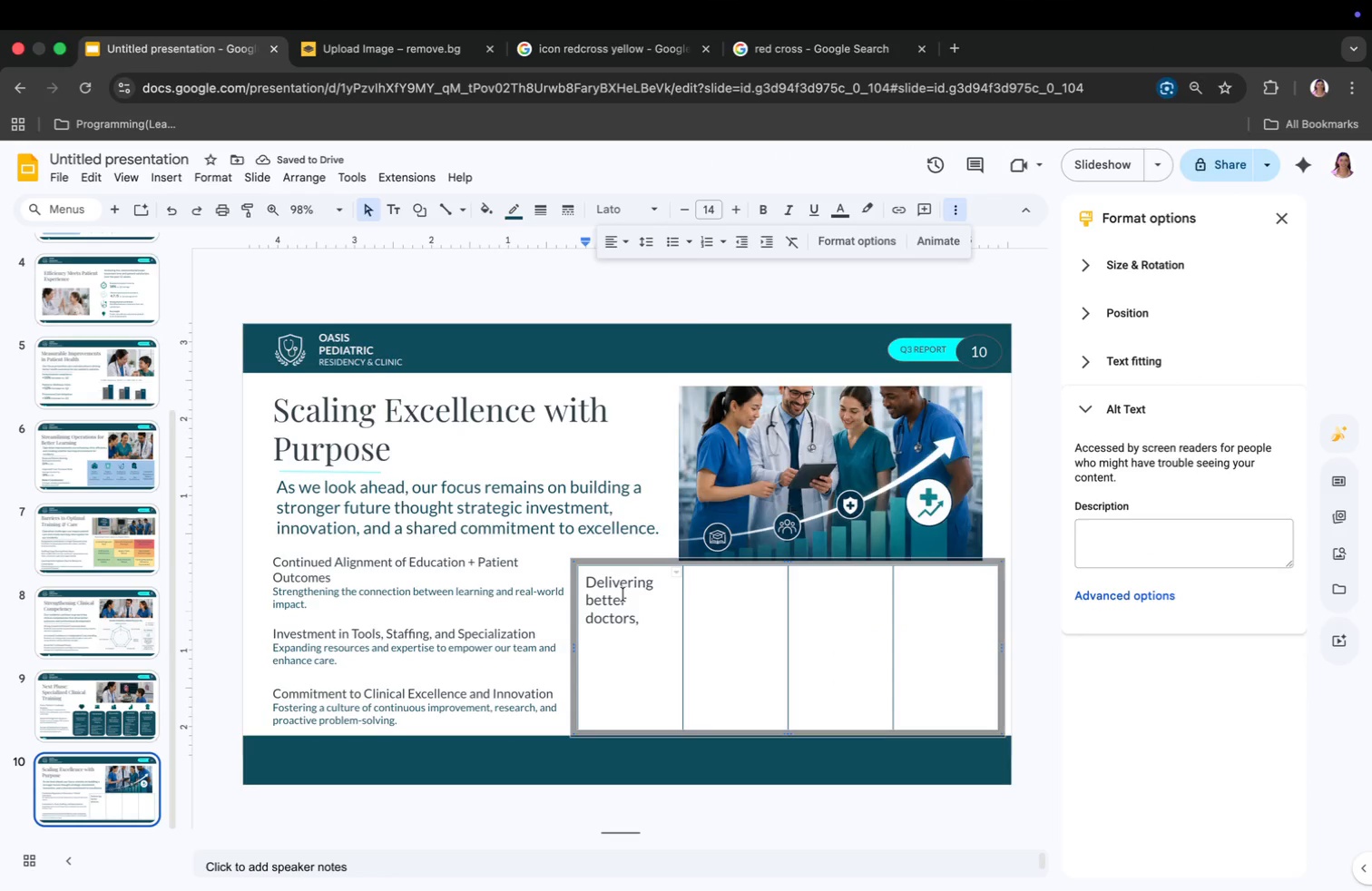 
key(Meta+A)
 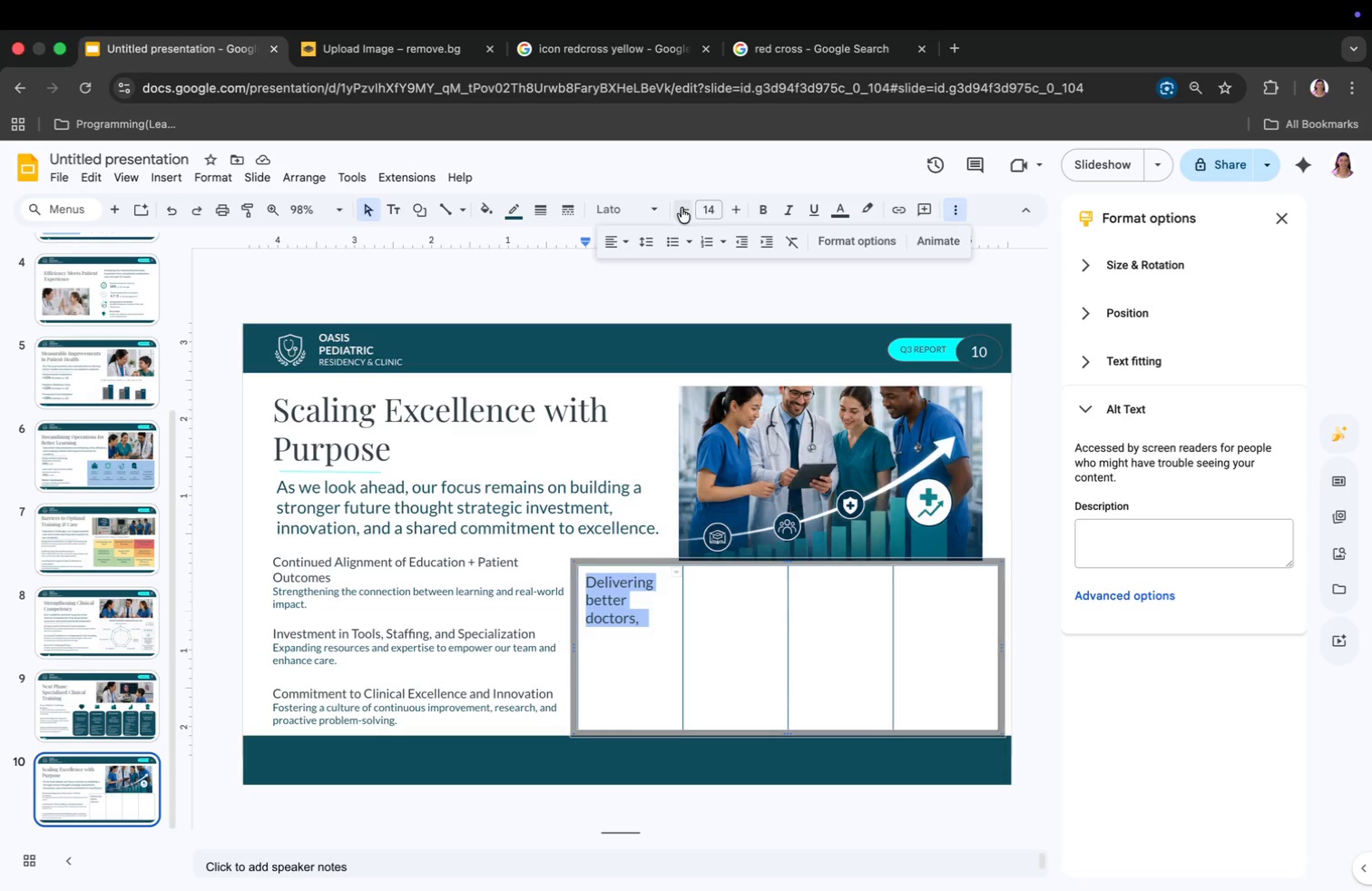 
double_click([681, 208])
 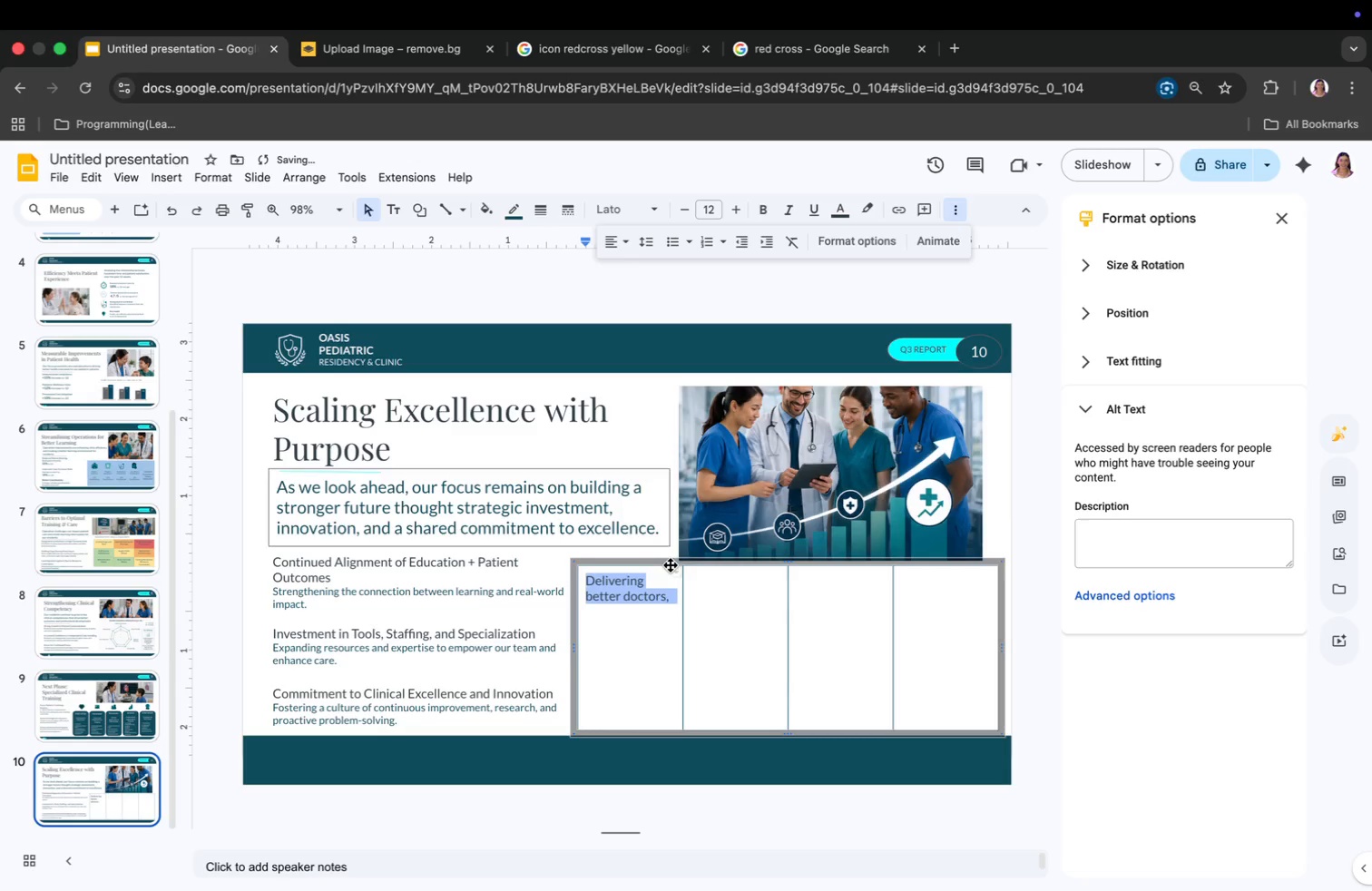 
left_click([666, 621])
 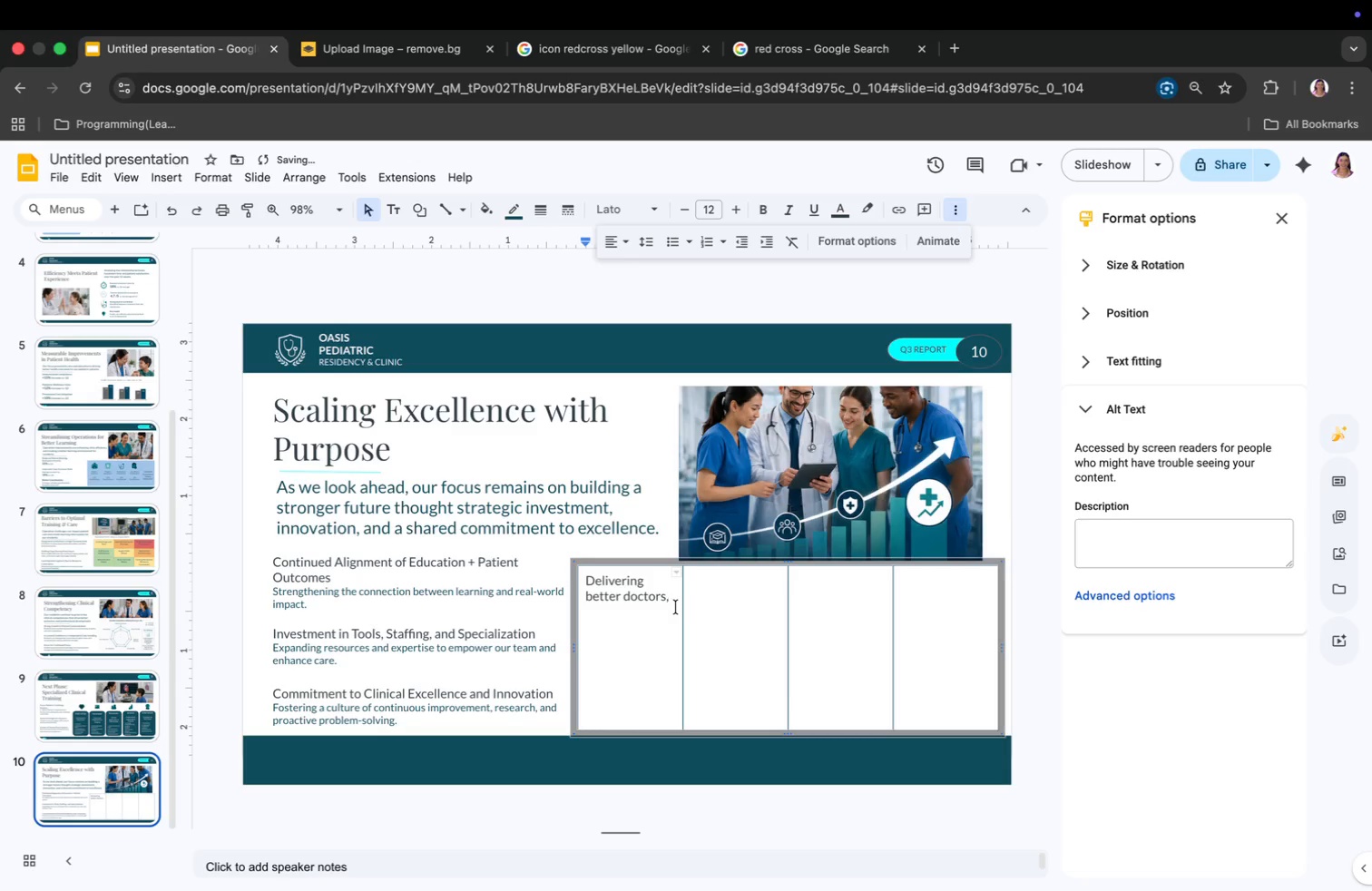 
left_click([676, 603])
 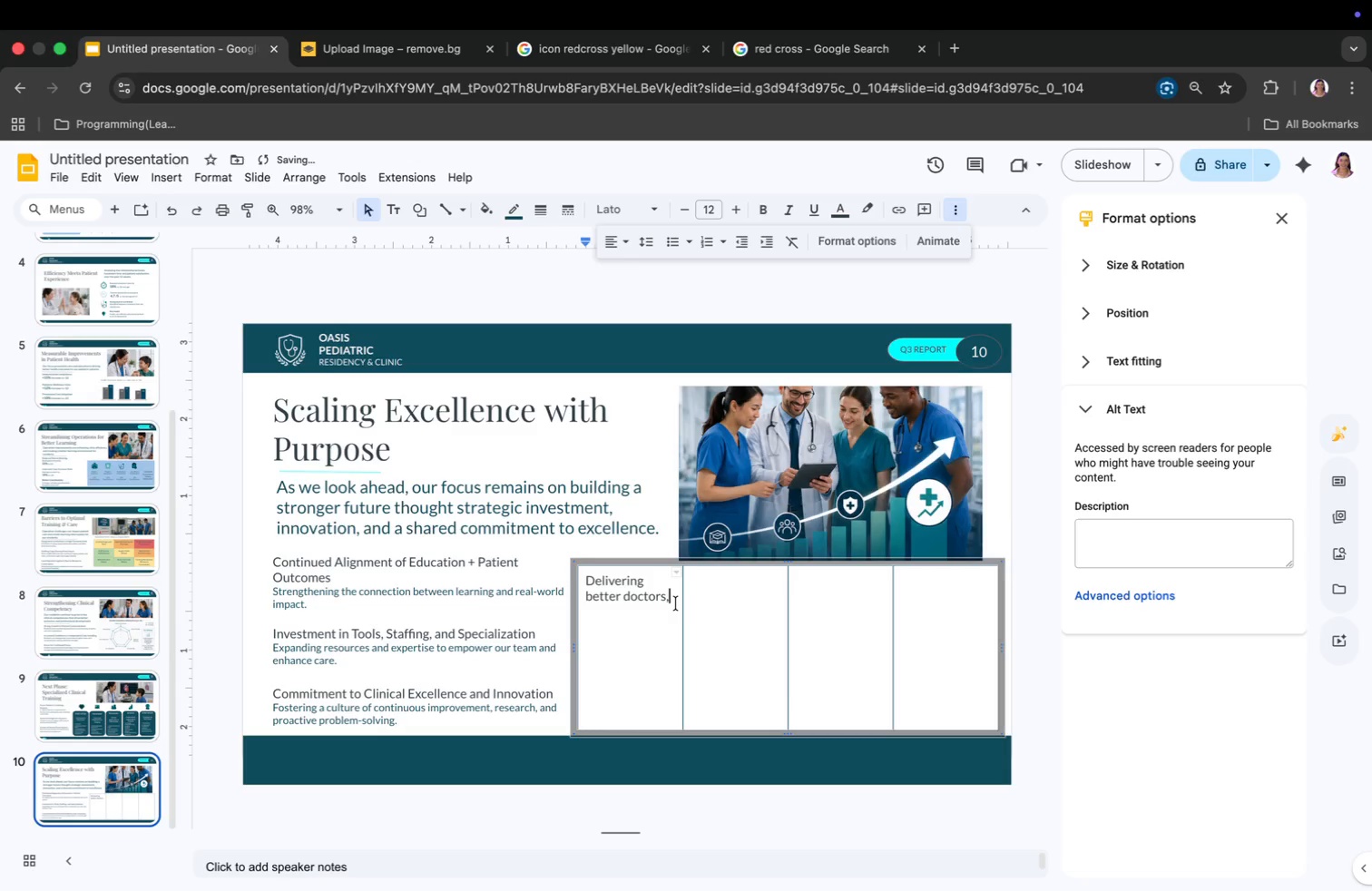 
key(Enter)
 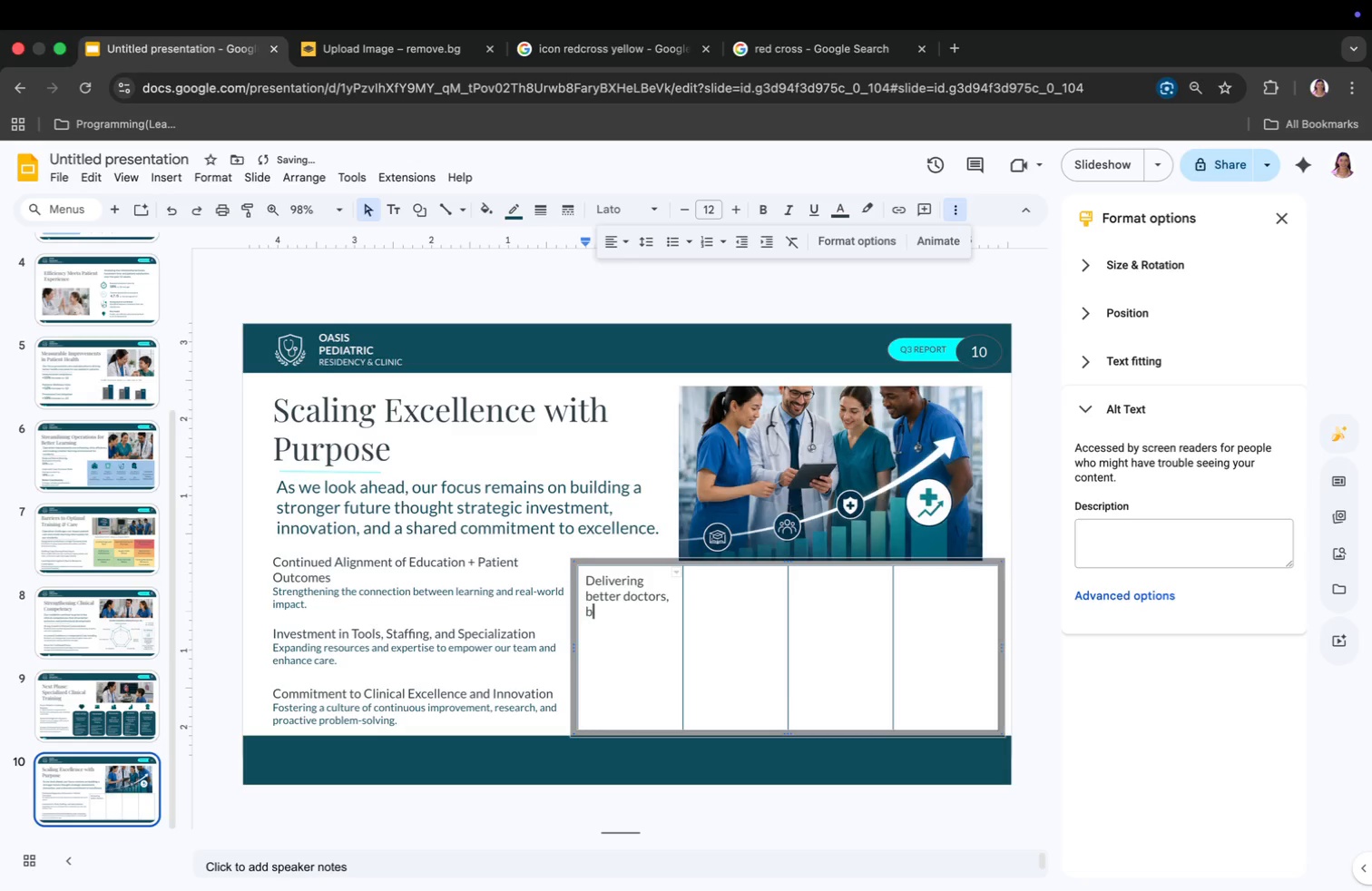 
type(better care, and better outcomes-together.)
 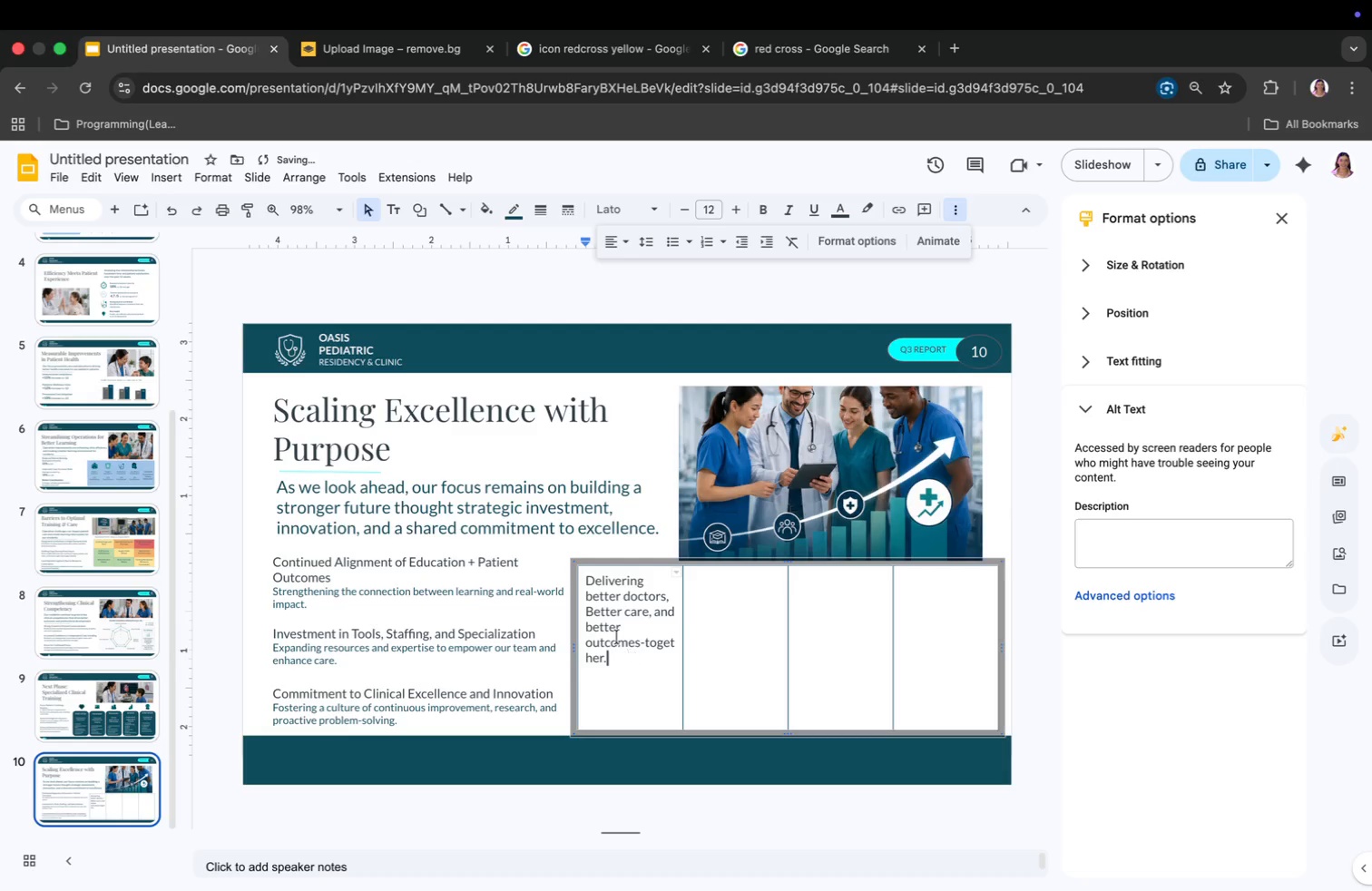 
left_click_drag(start_coordinate=[587, 582], to_coordinate=[622, 655])
 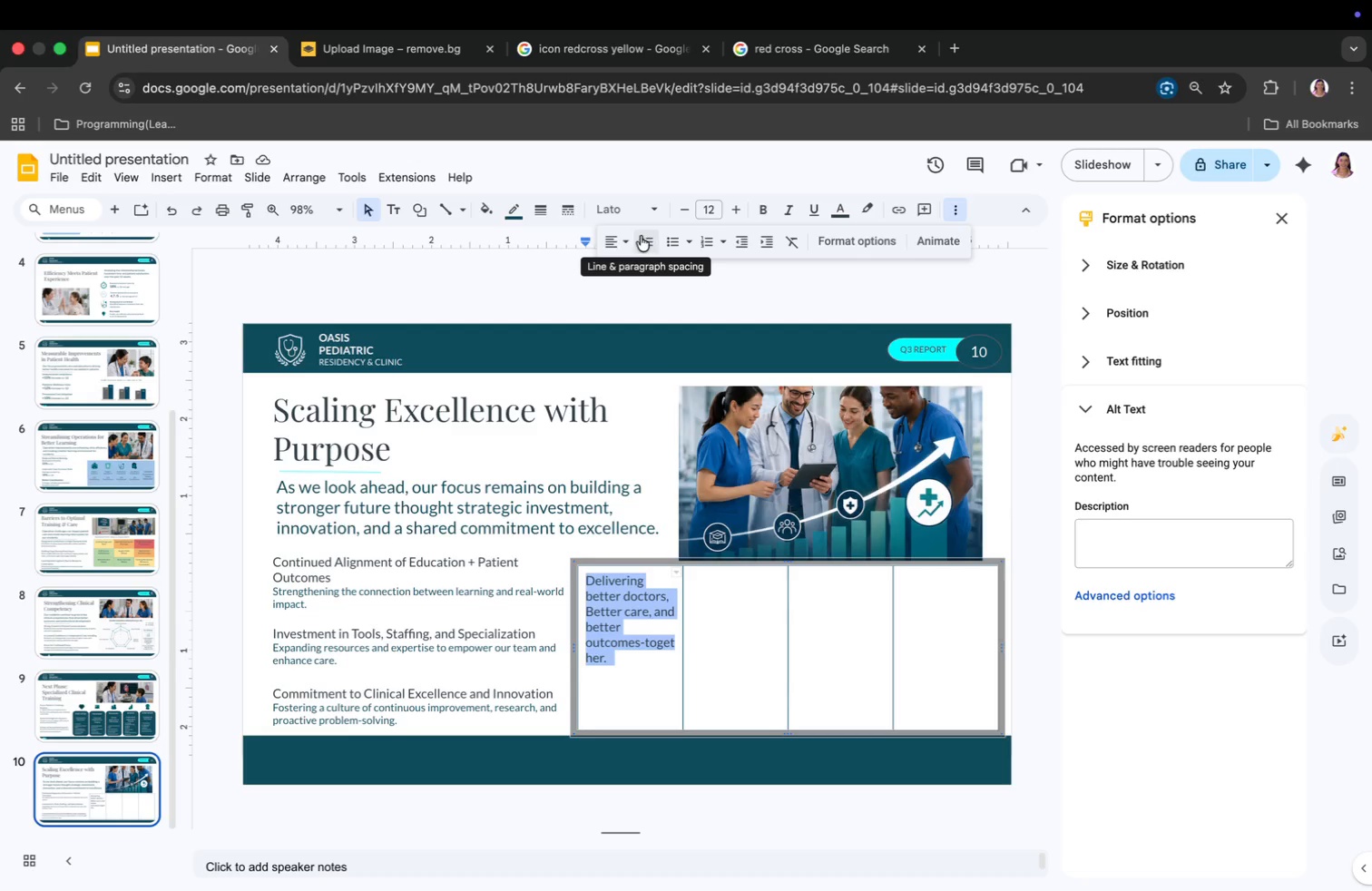 
left_click([618, 240])
 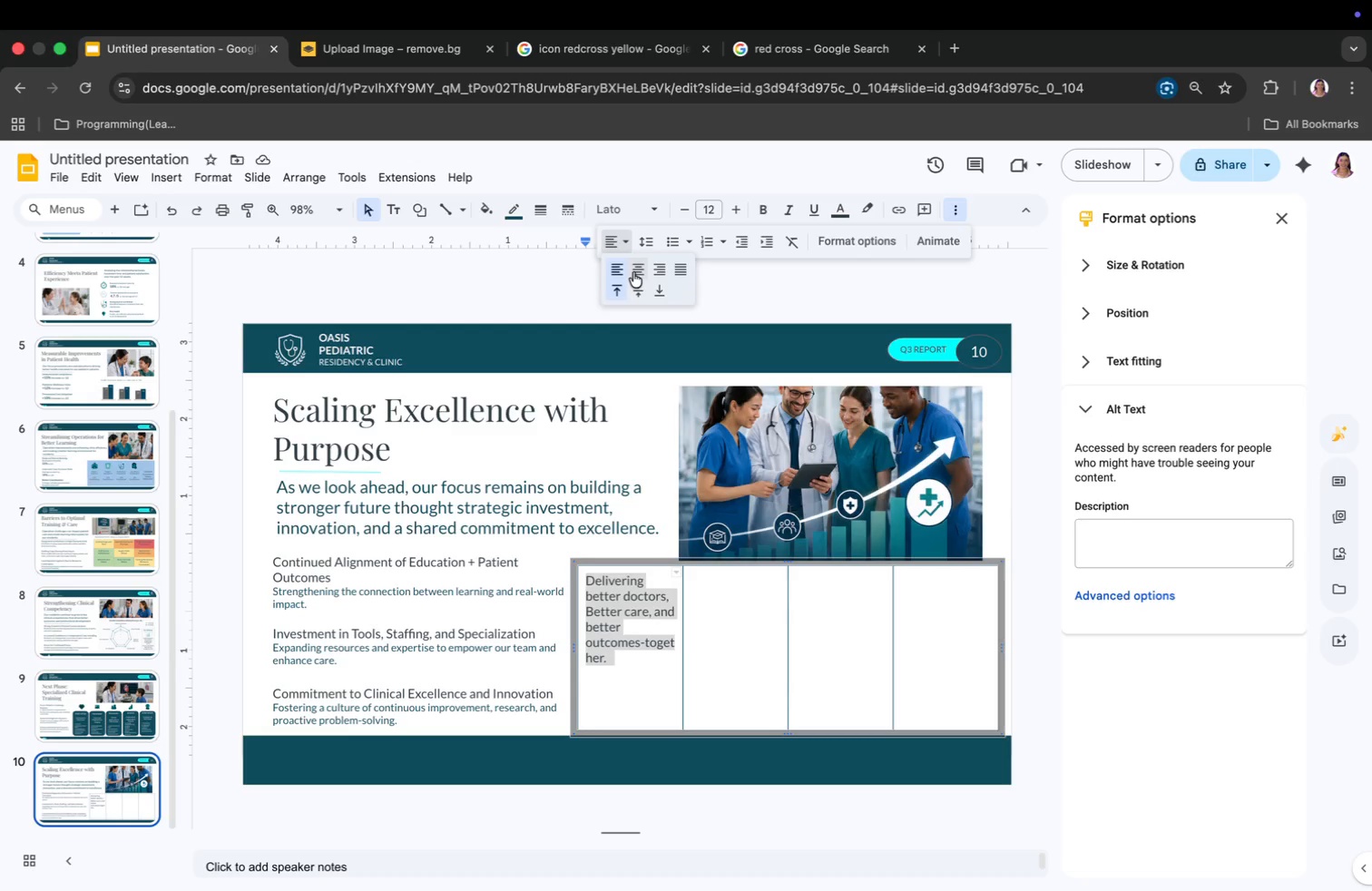 
left_click([636, 272])
 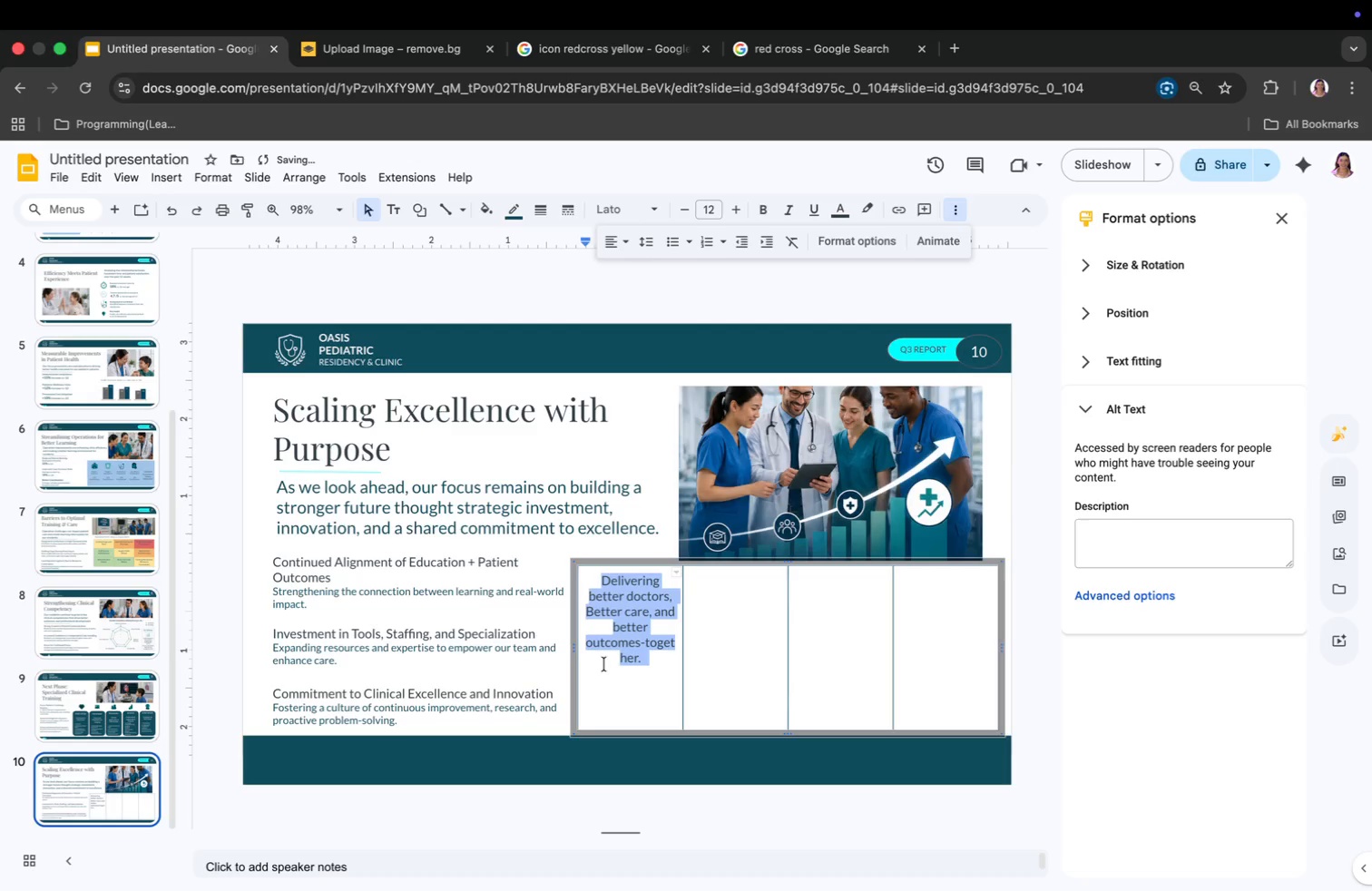 
left_click([605, 672])
 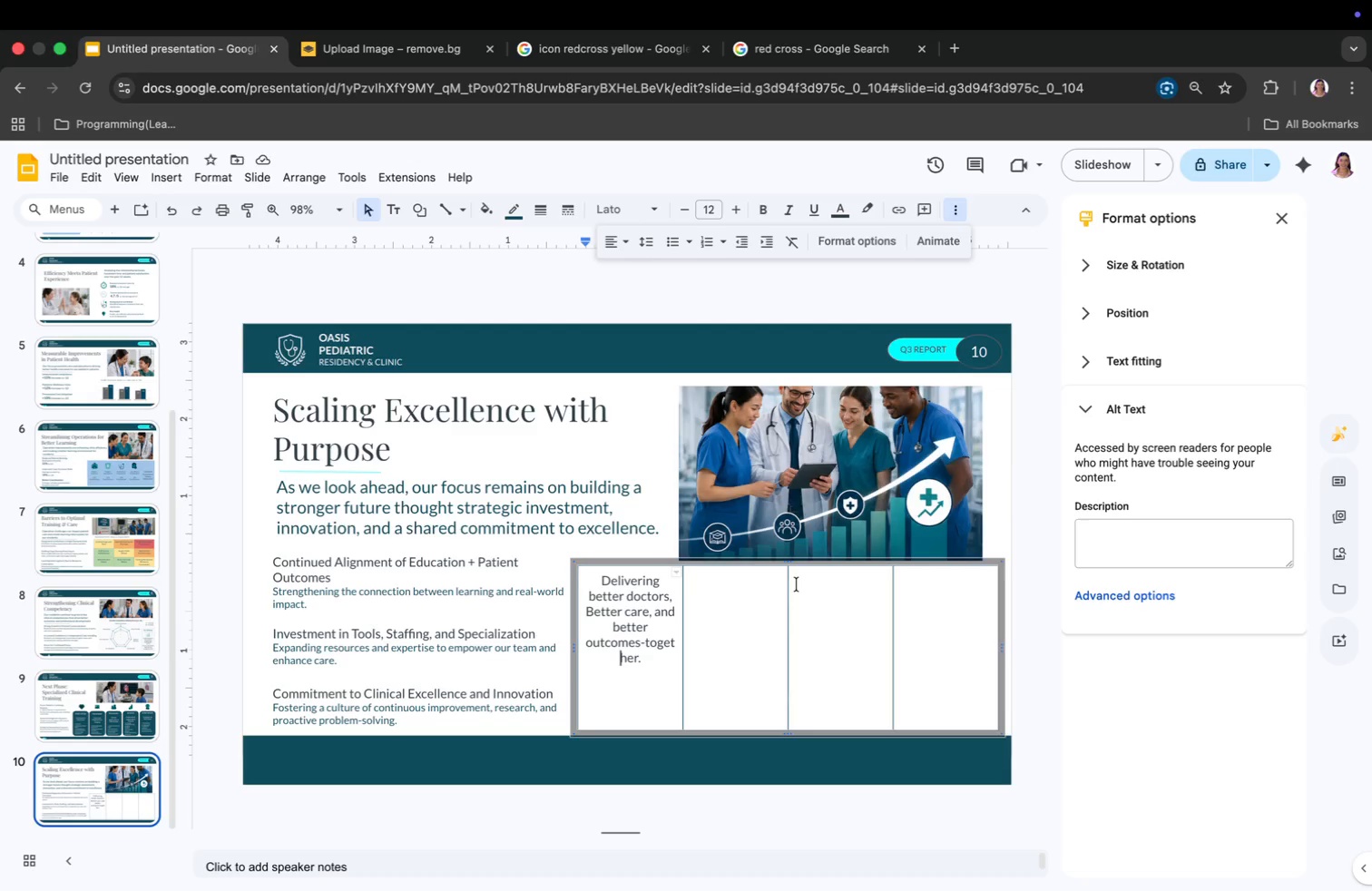 
wait(11.44)
 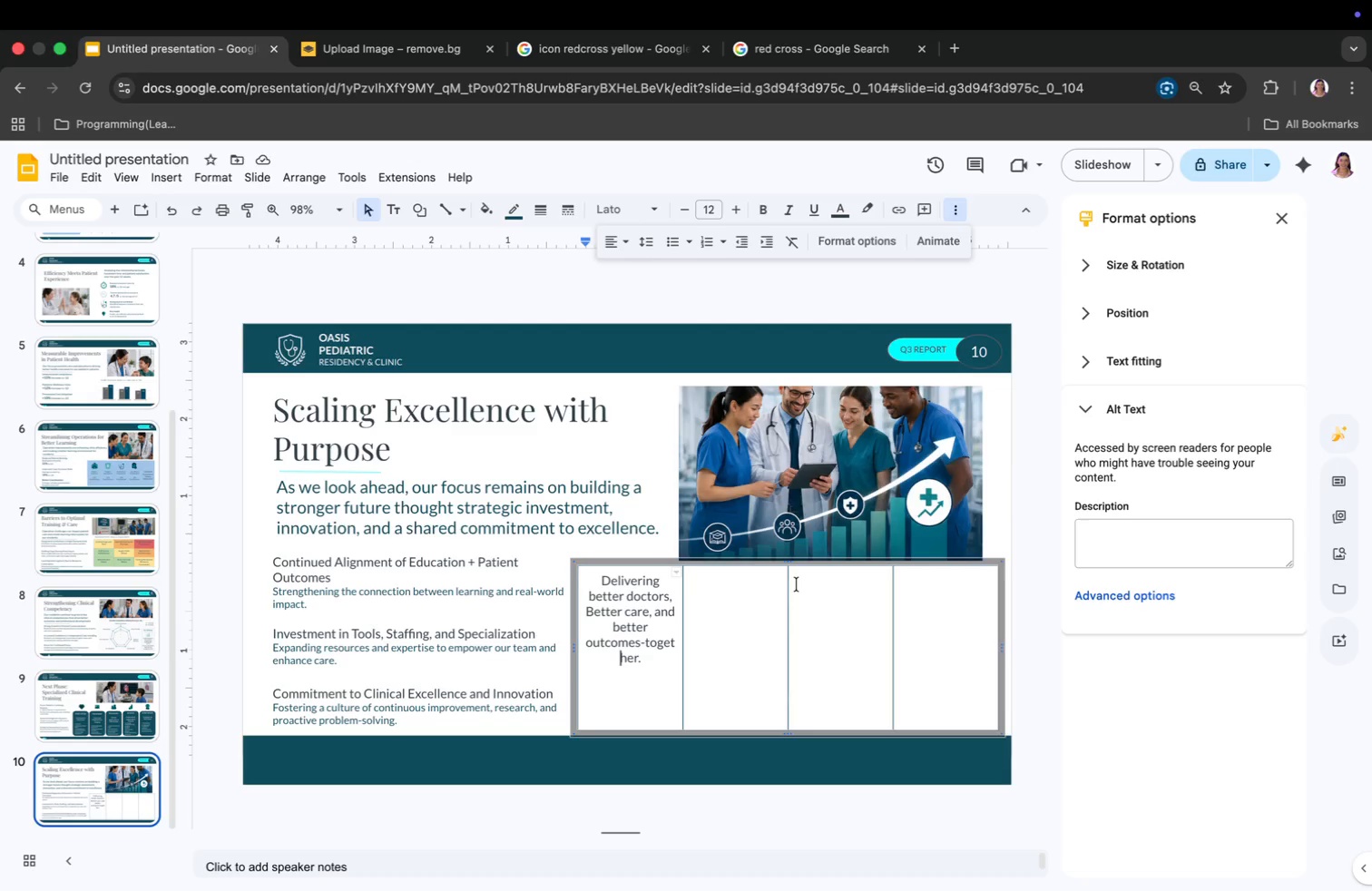 
left_click([534, 631])
 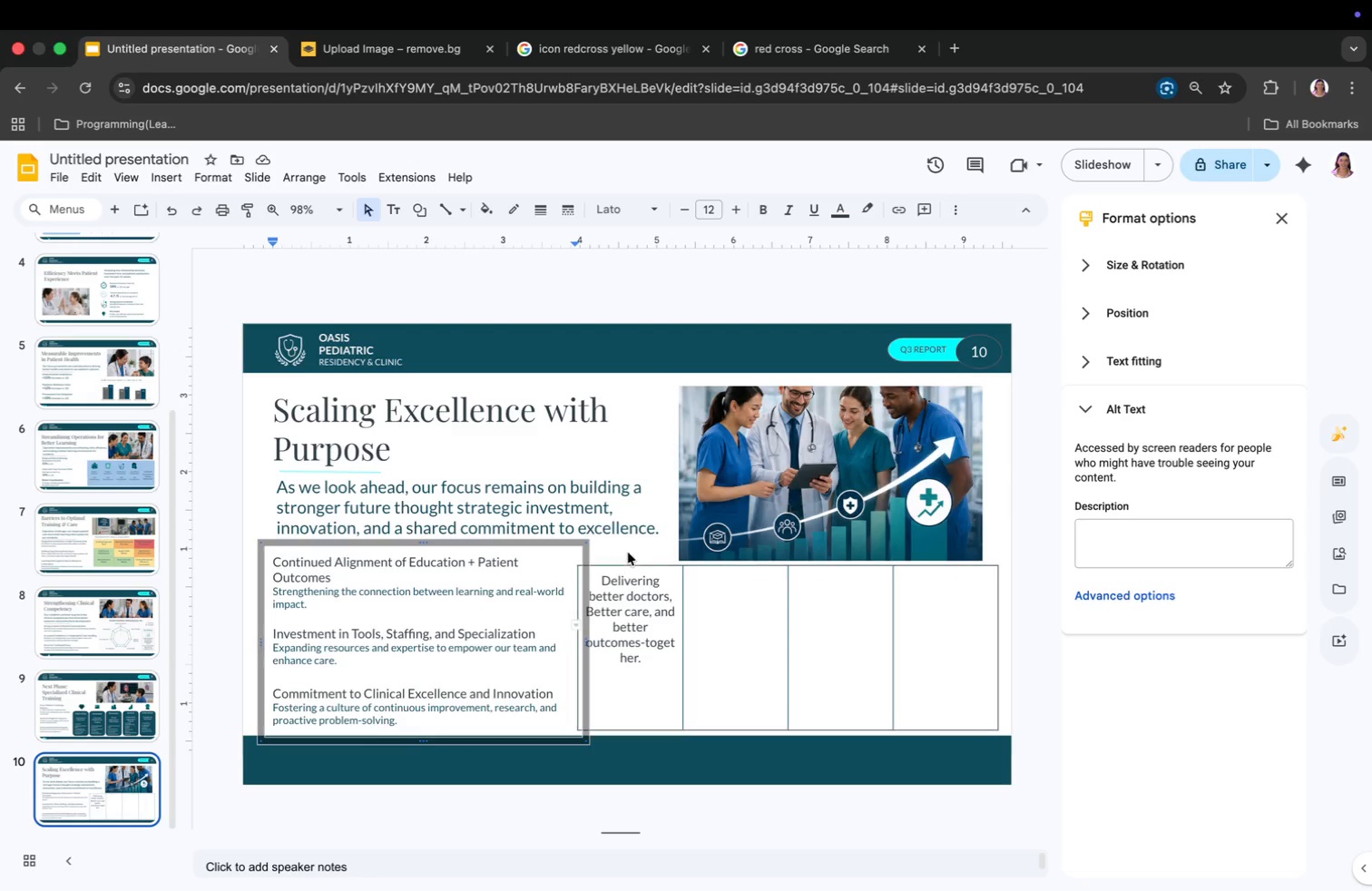 
left_click([628, 553])
 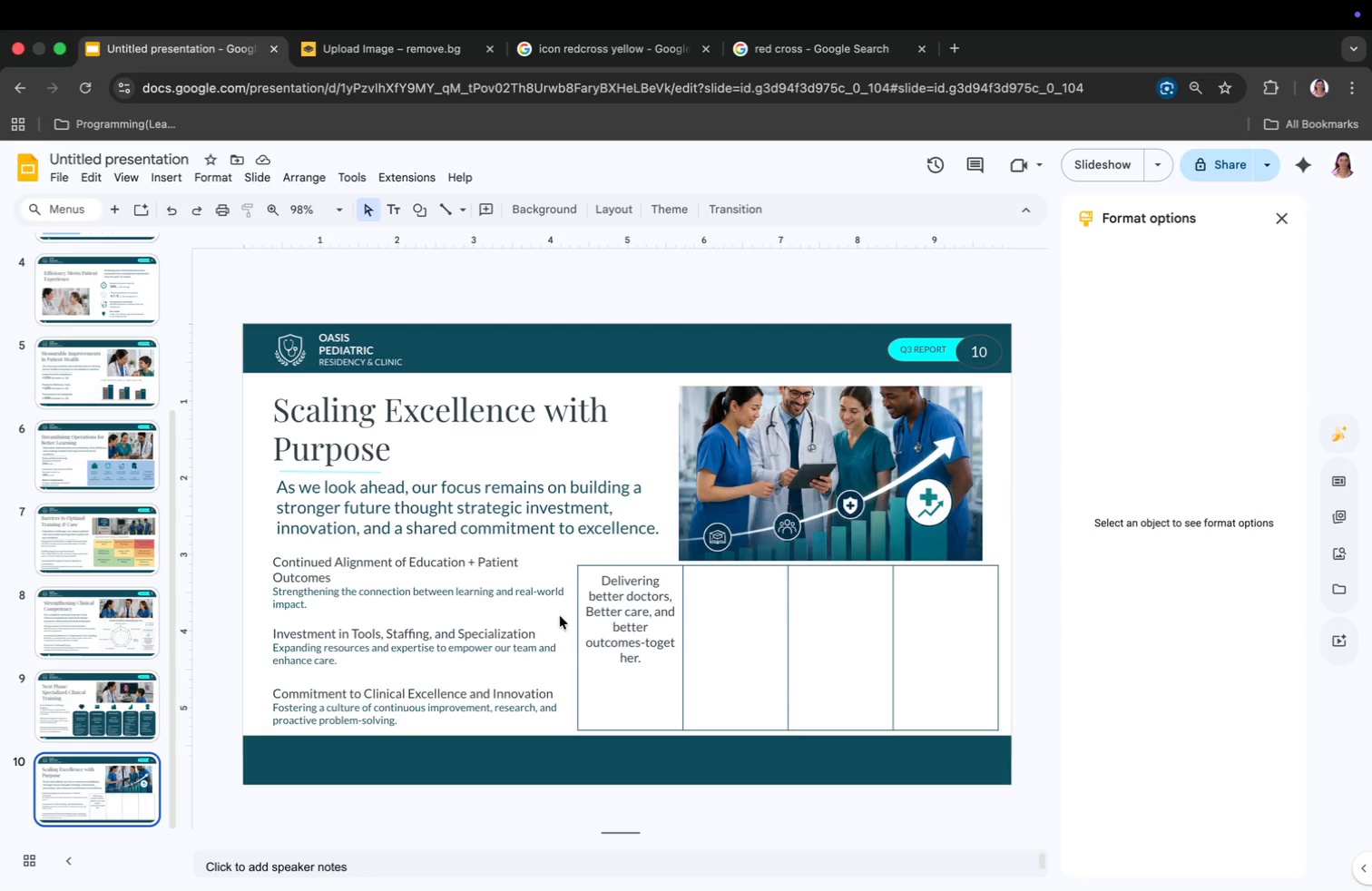 
left_click([567, 618])
 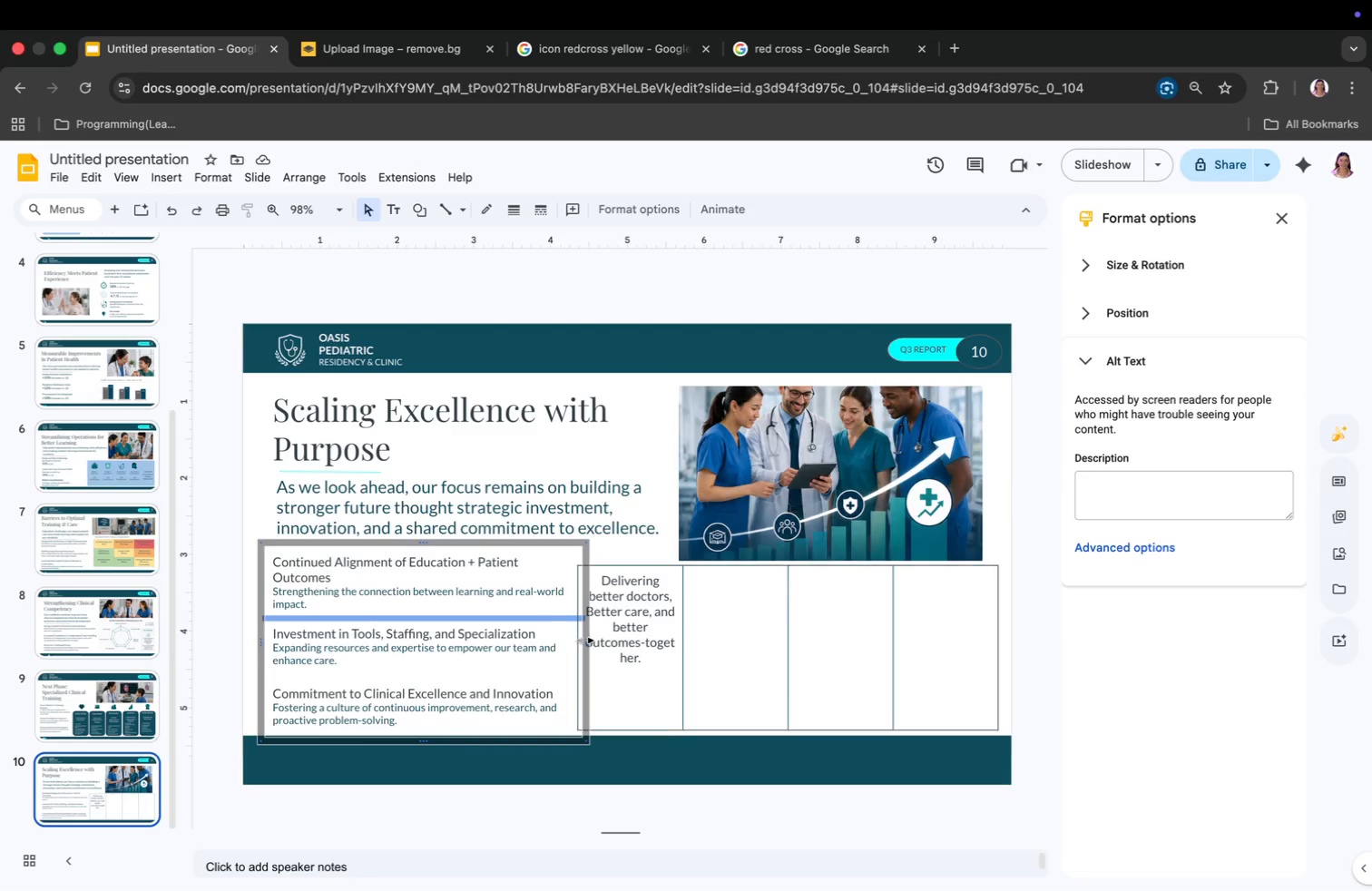 
left_click_drag(start_coordinate=[587, 643], to_coordinate=[566, 643])
 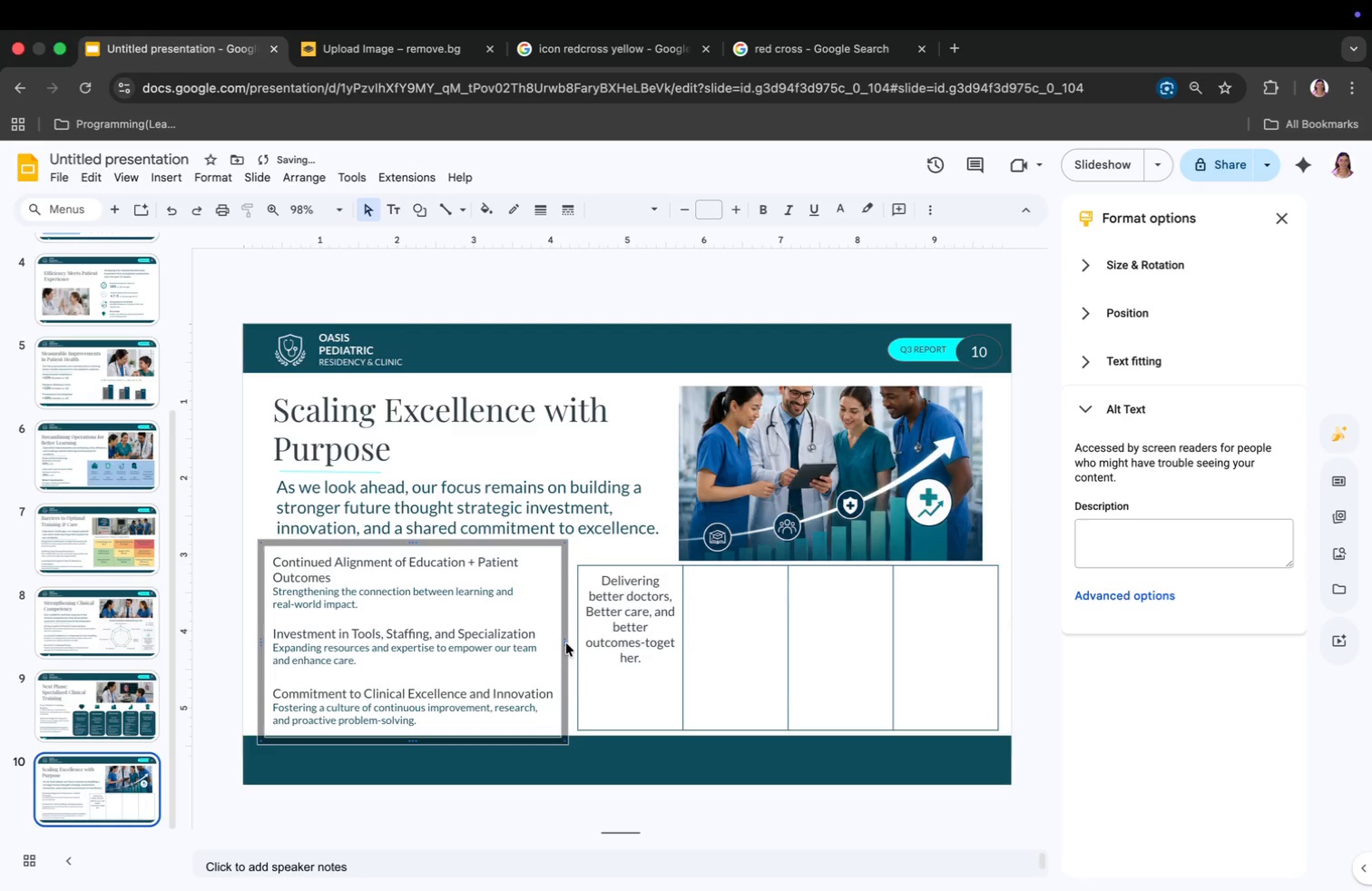 
left_click_drag(start_coordinate=[566, 642], to_coordinate=[539, 642])
 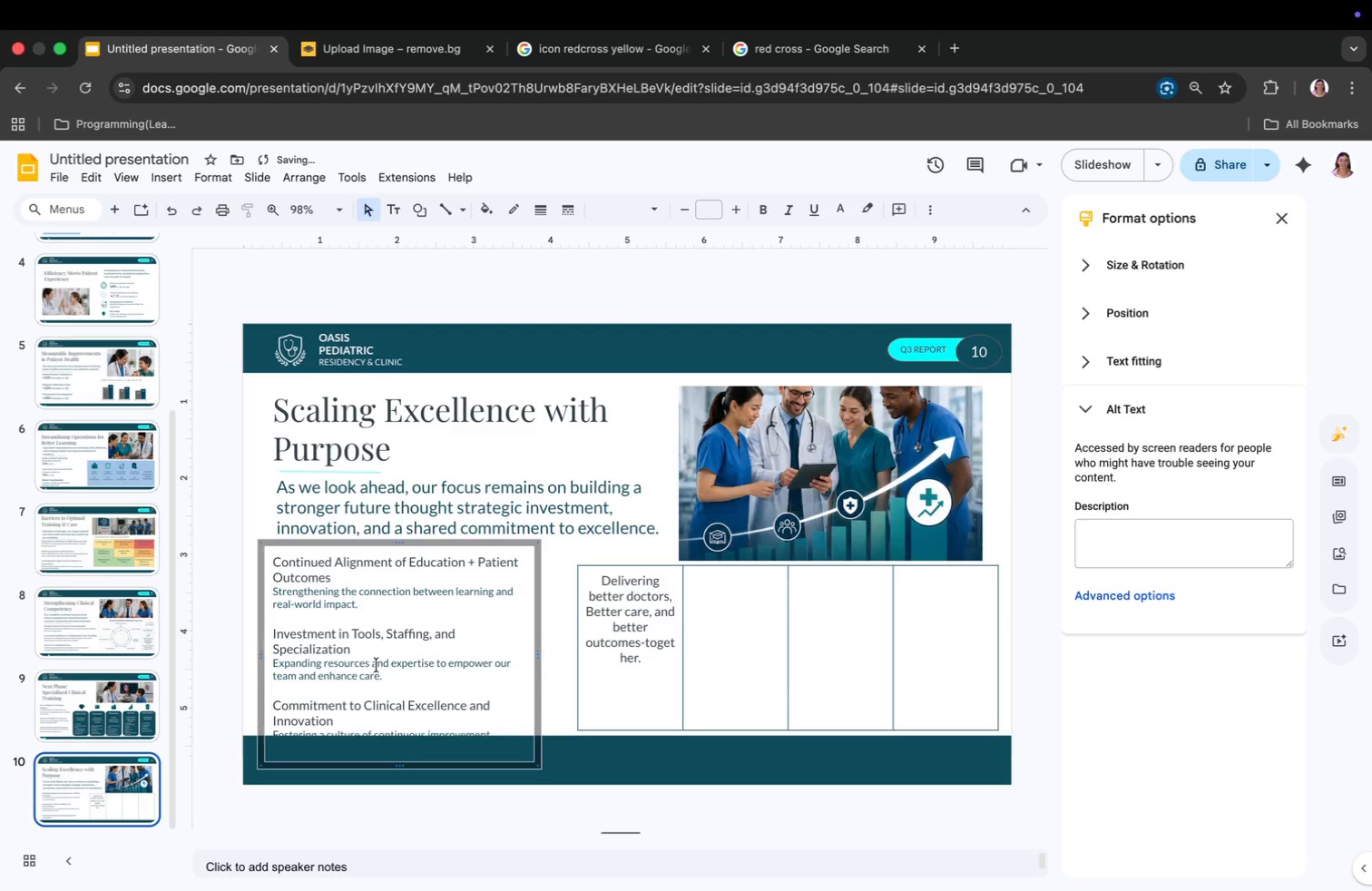 
left_click([329, 690])
 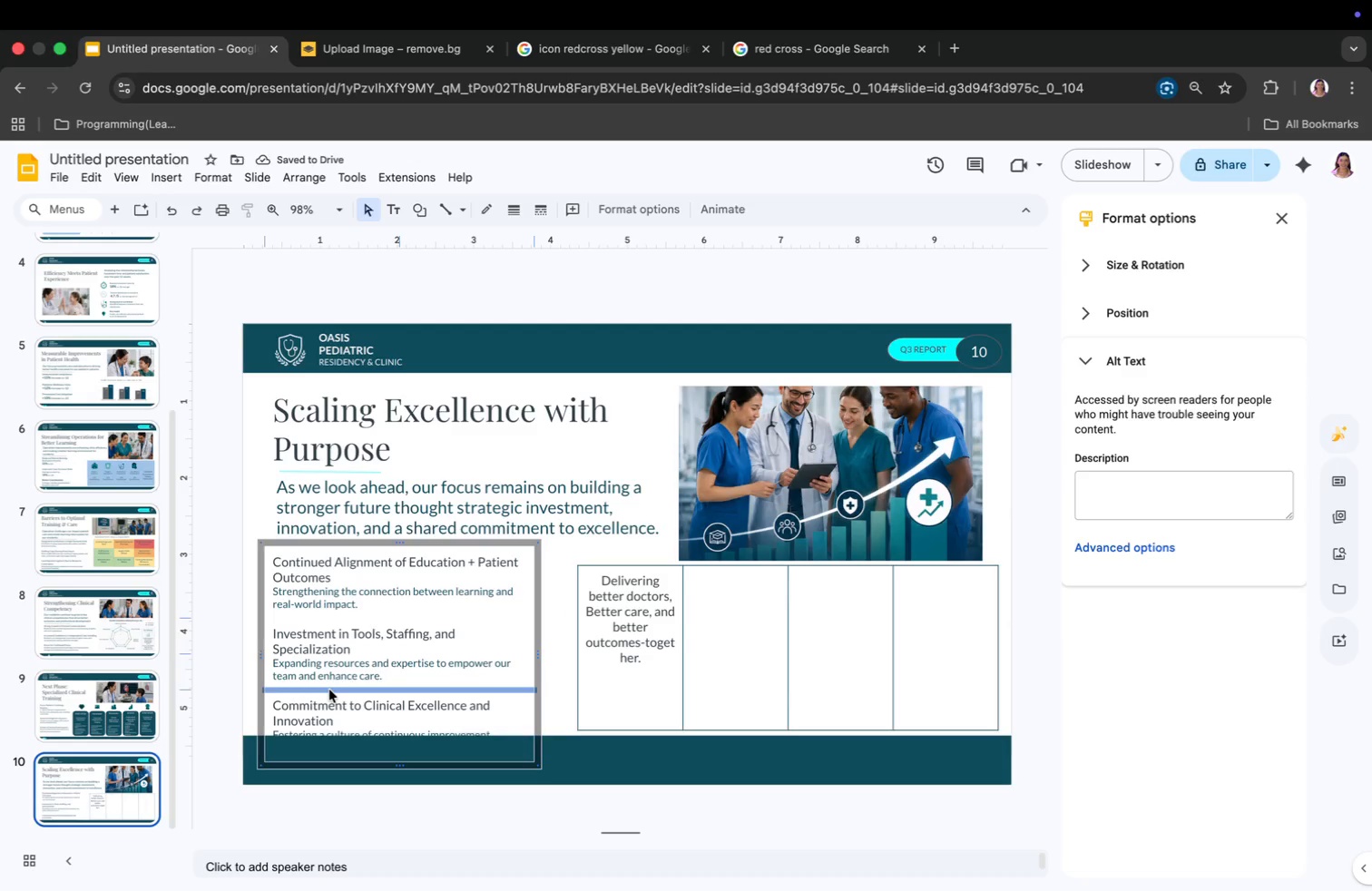 
left_click([329, 690])
 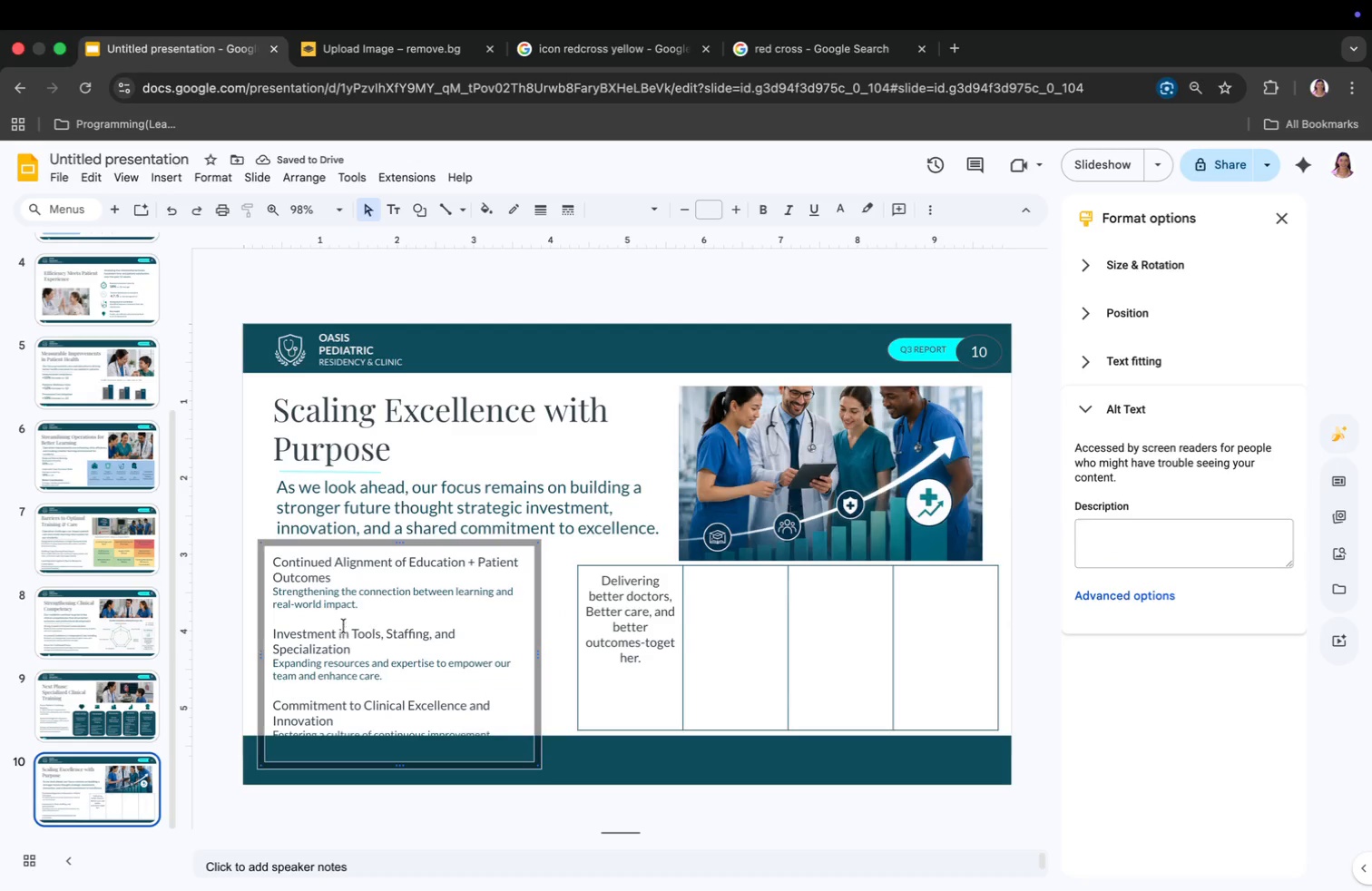 
left_click([344, 623])
 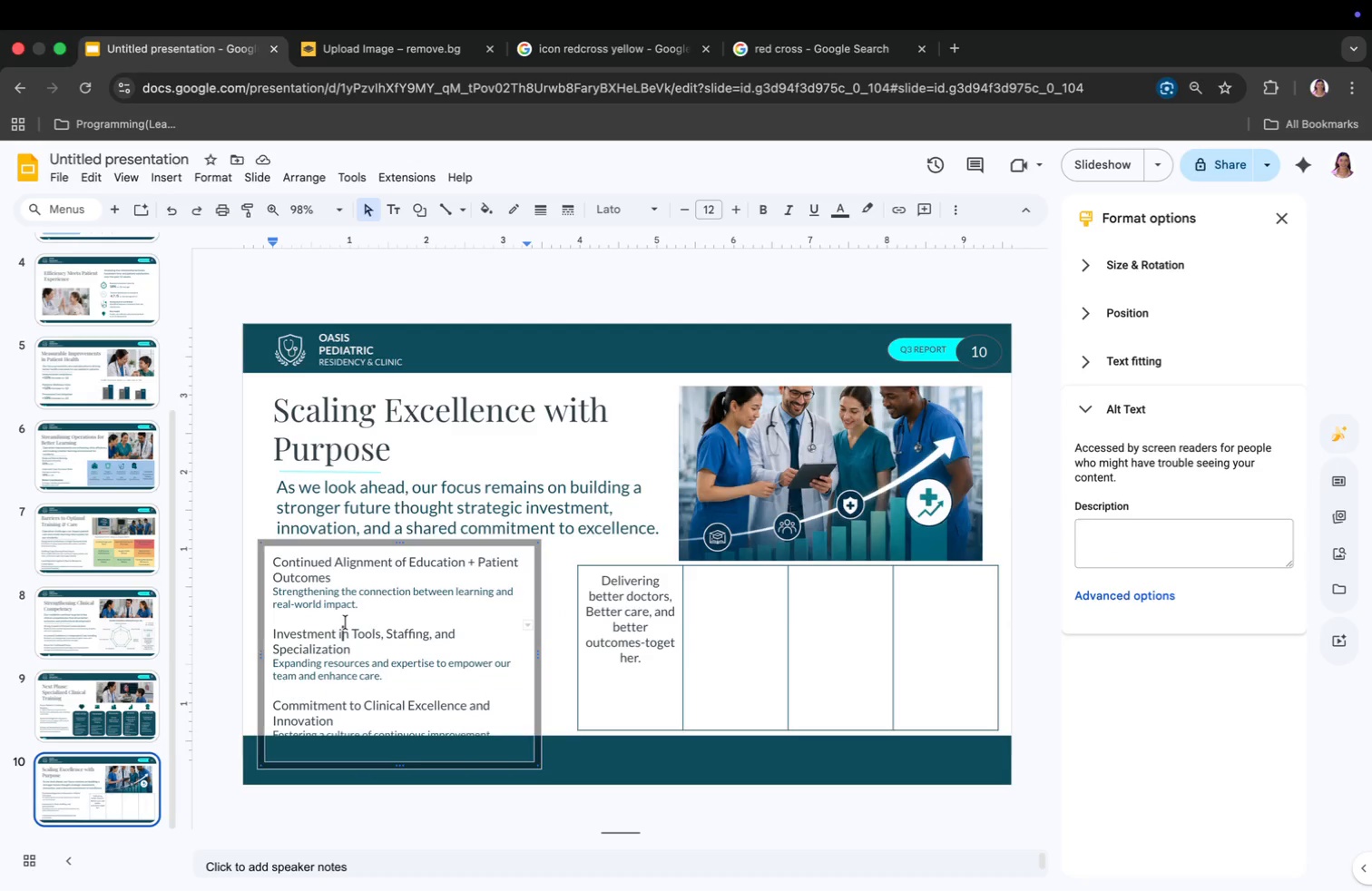 
double_click([350, 617])
 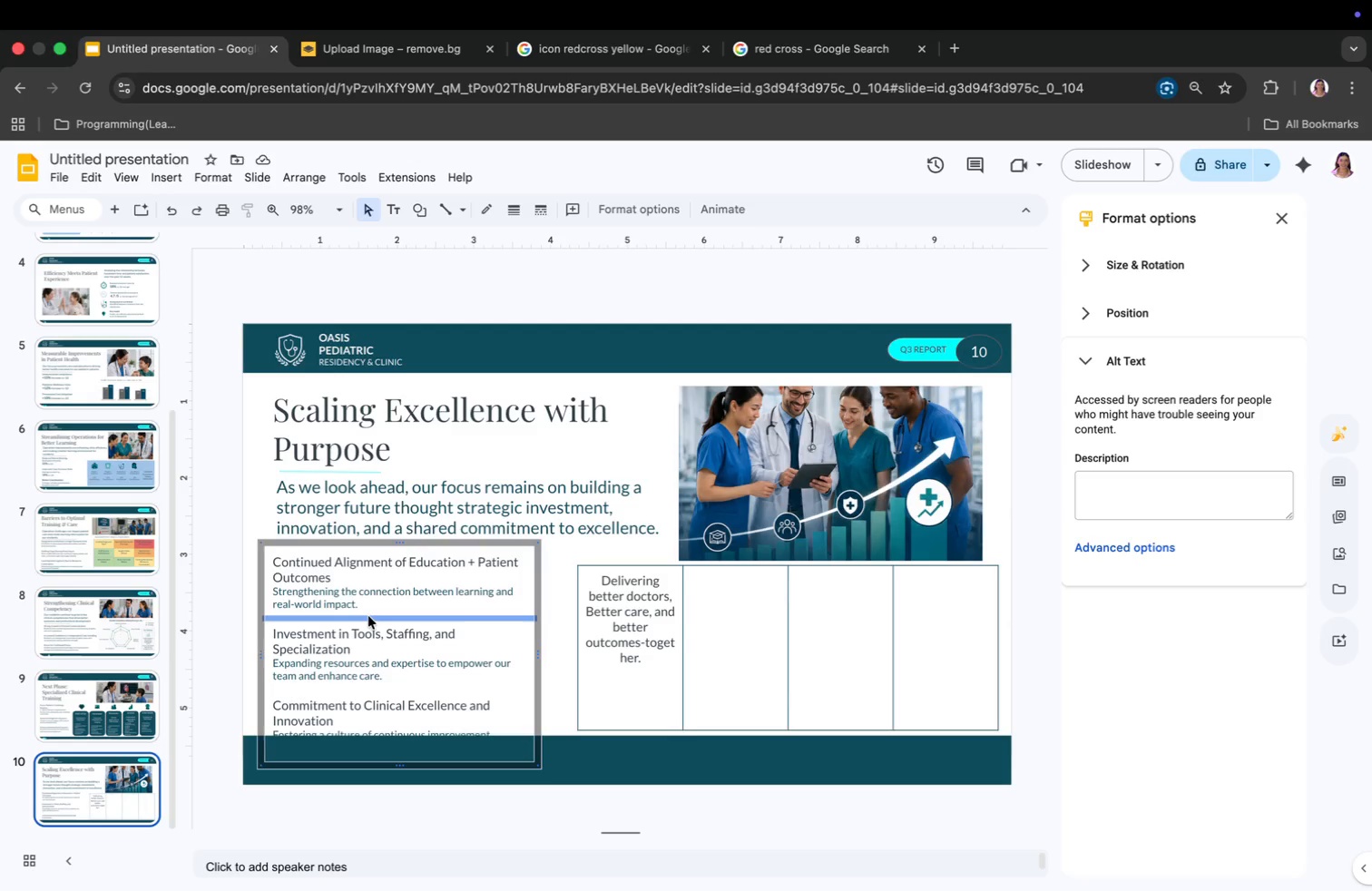 
wait(8.66)
 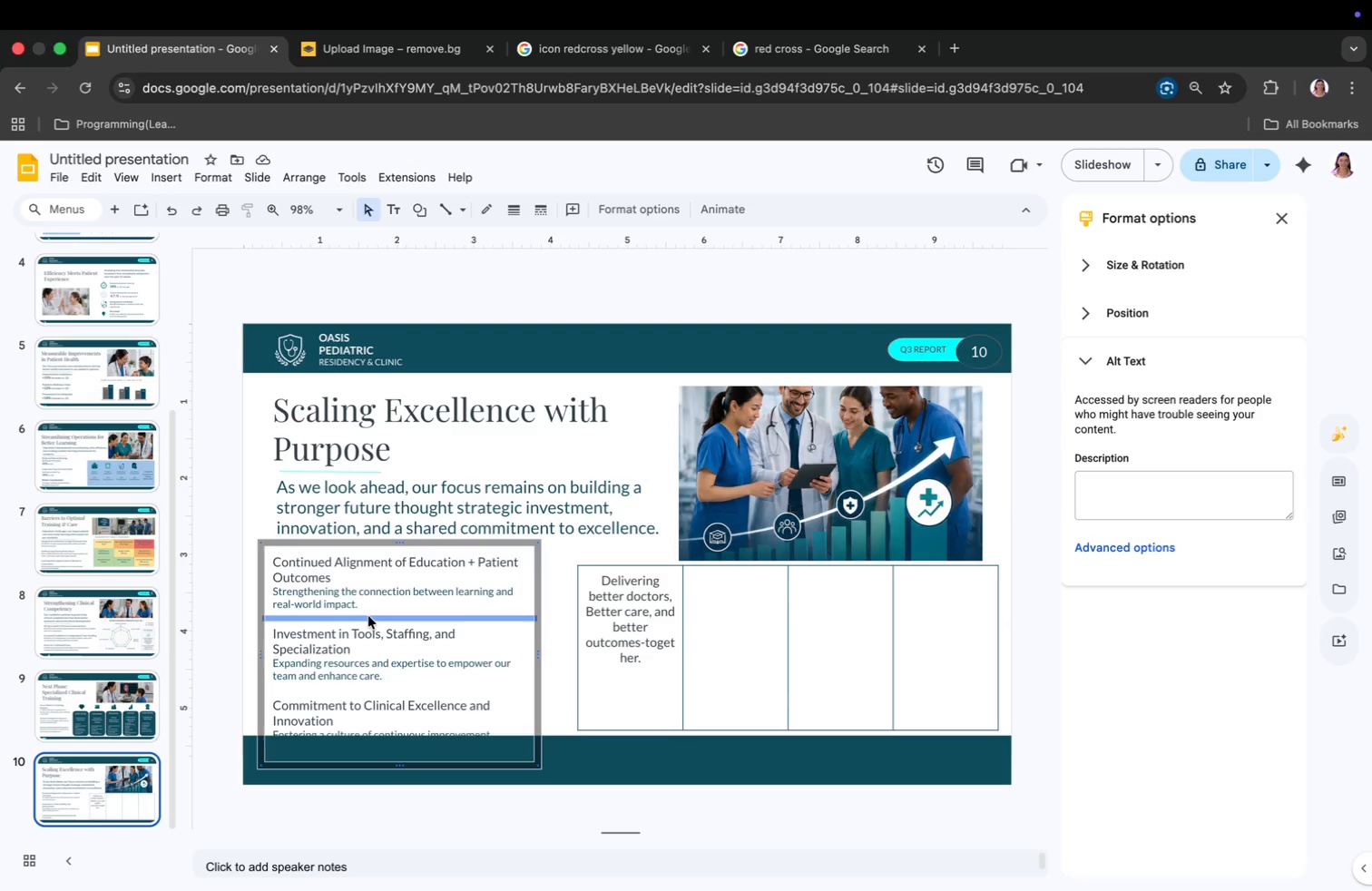 
left_click_drag(start_coordinate=[369, 618], to_coordinate=[371, 613])
 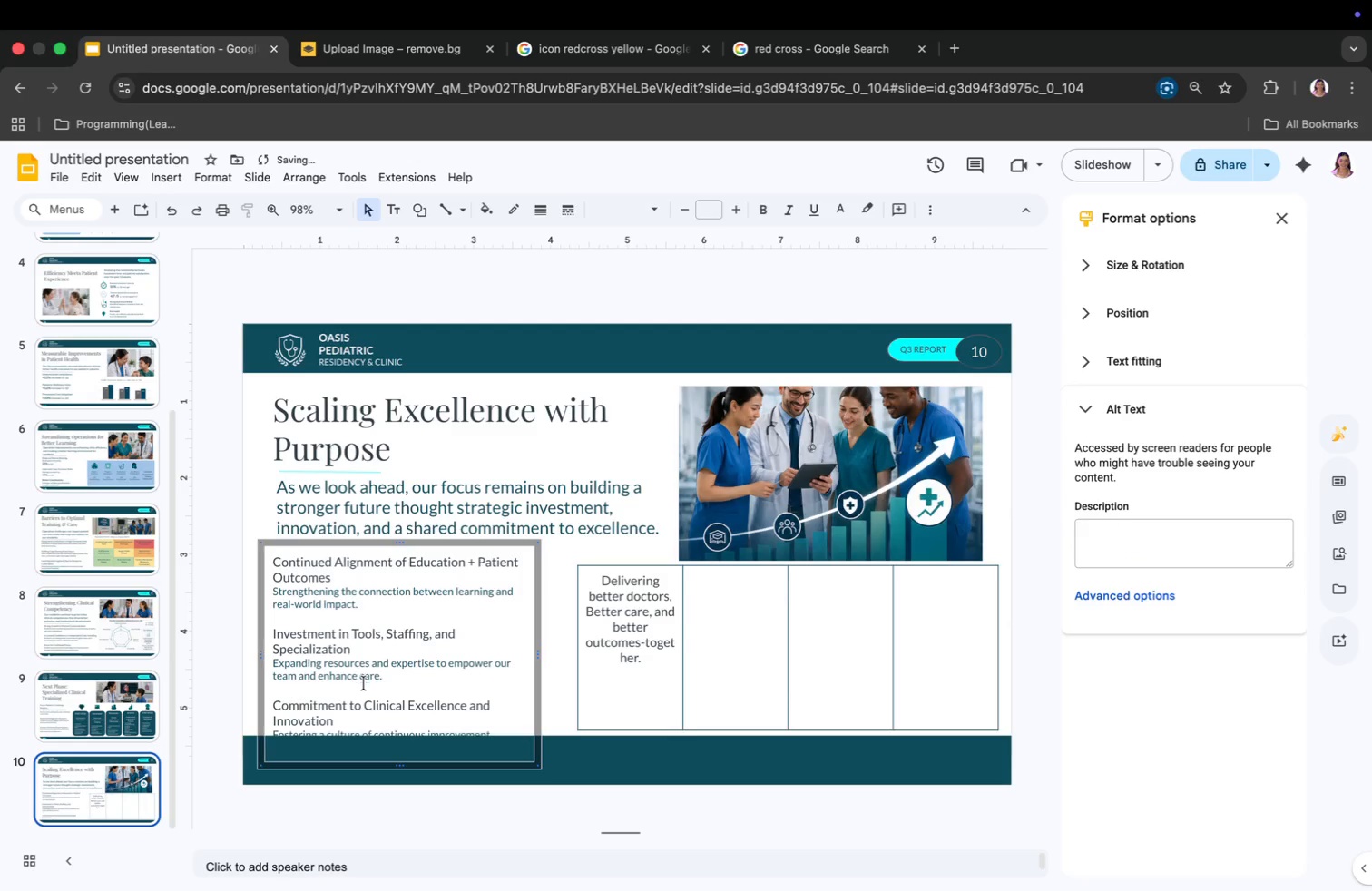 
left_click([363, 694])
 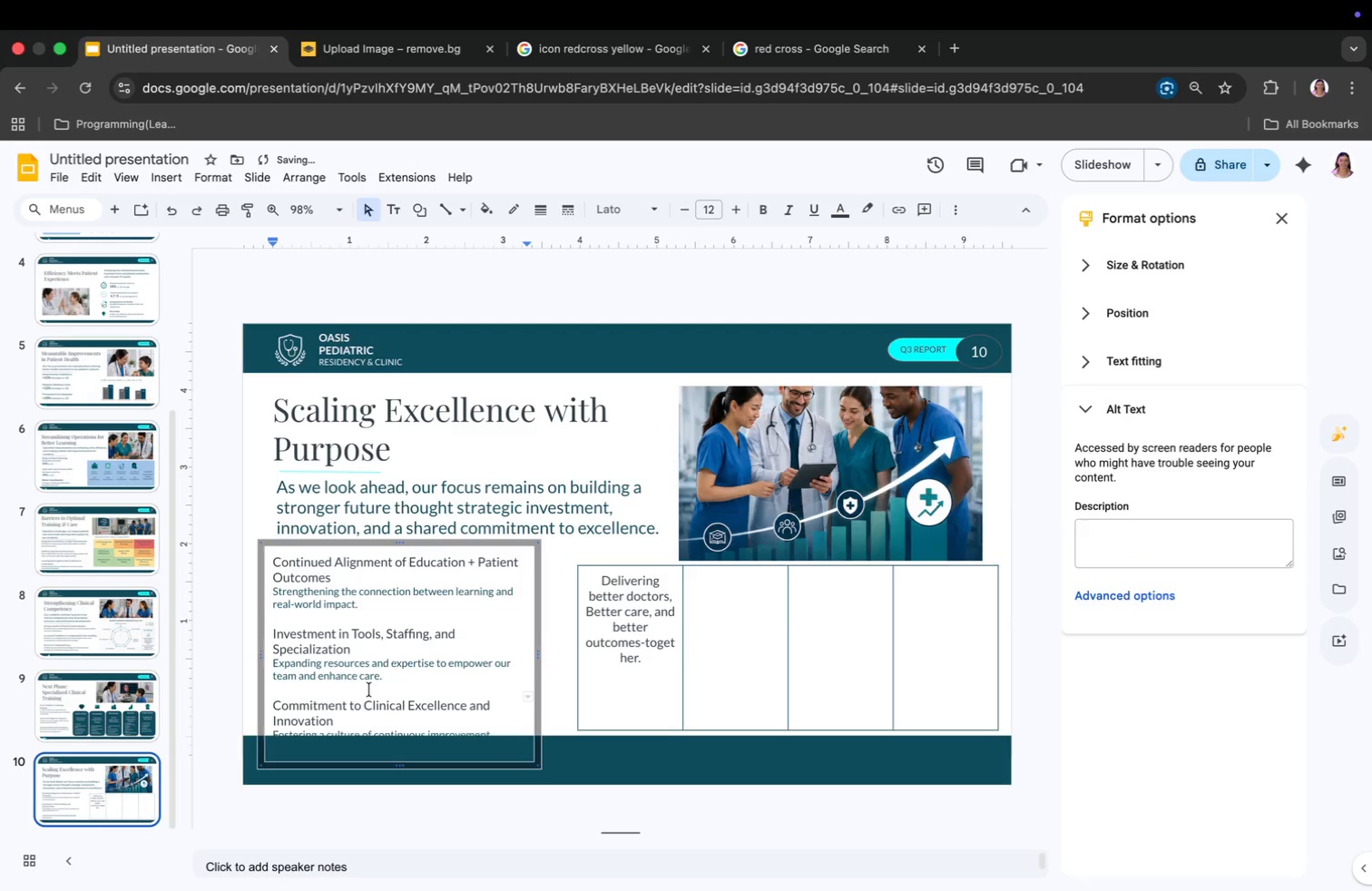 
left_click([370, 689])
 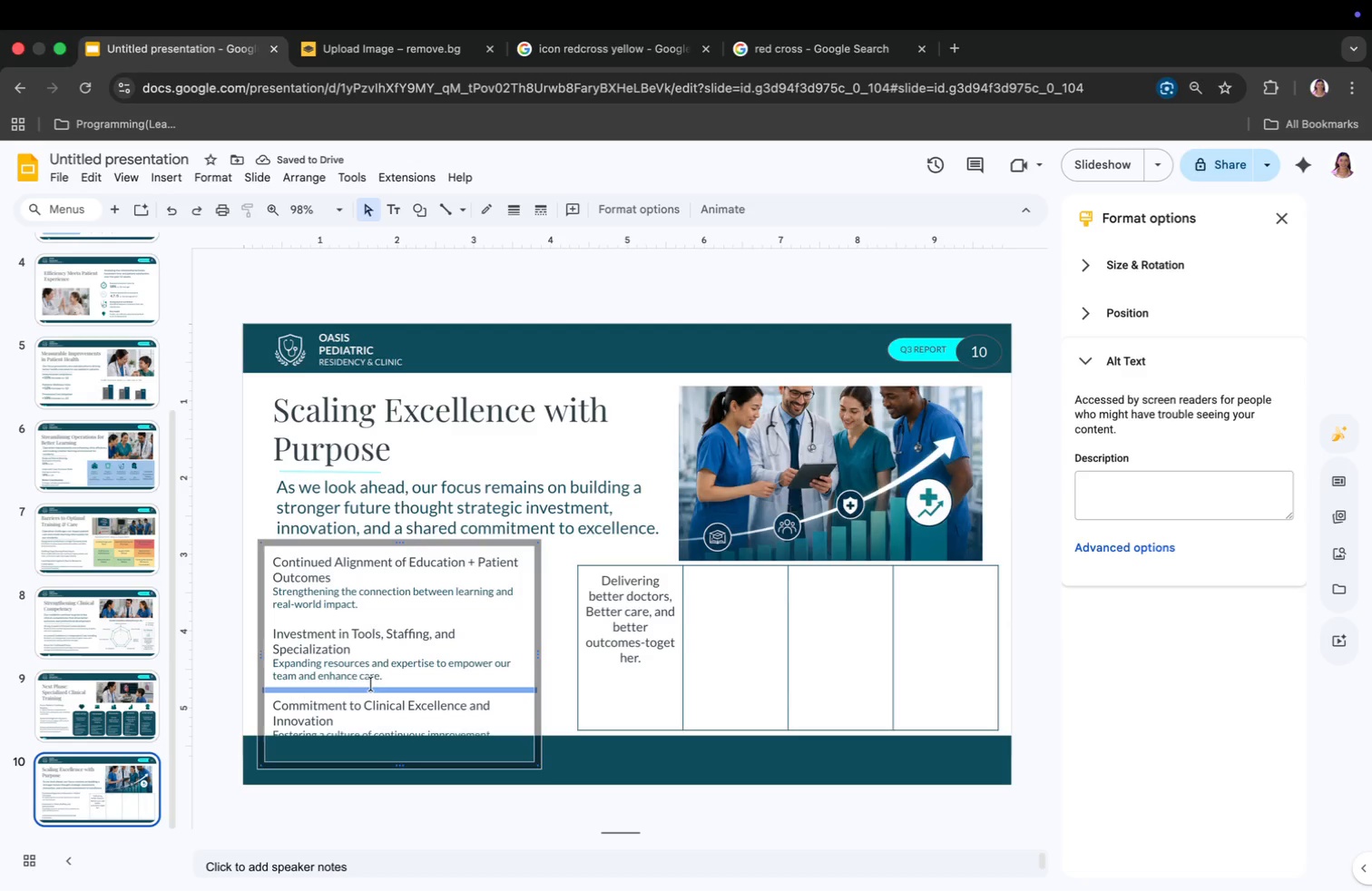 
left_click_drag(start_coordinate=[371, 689], to_coordinate=[375, 678])
 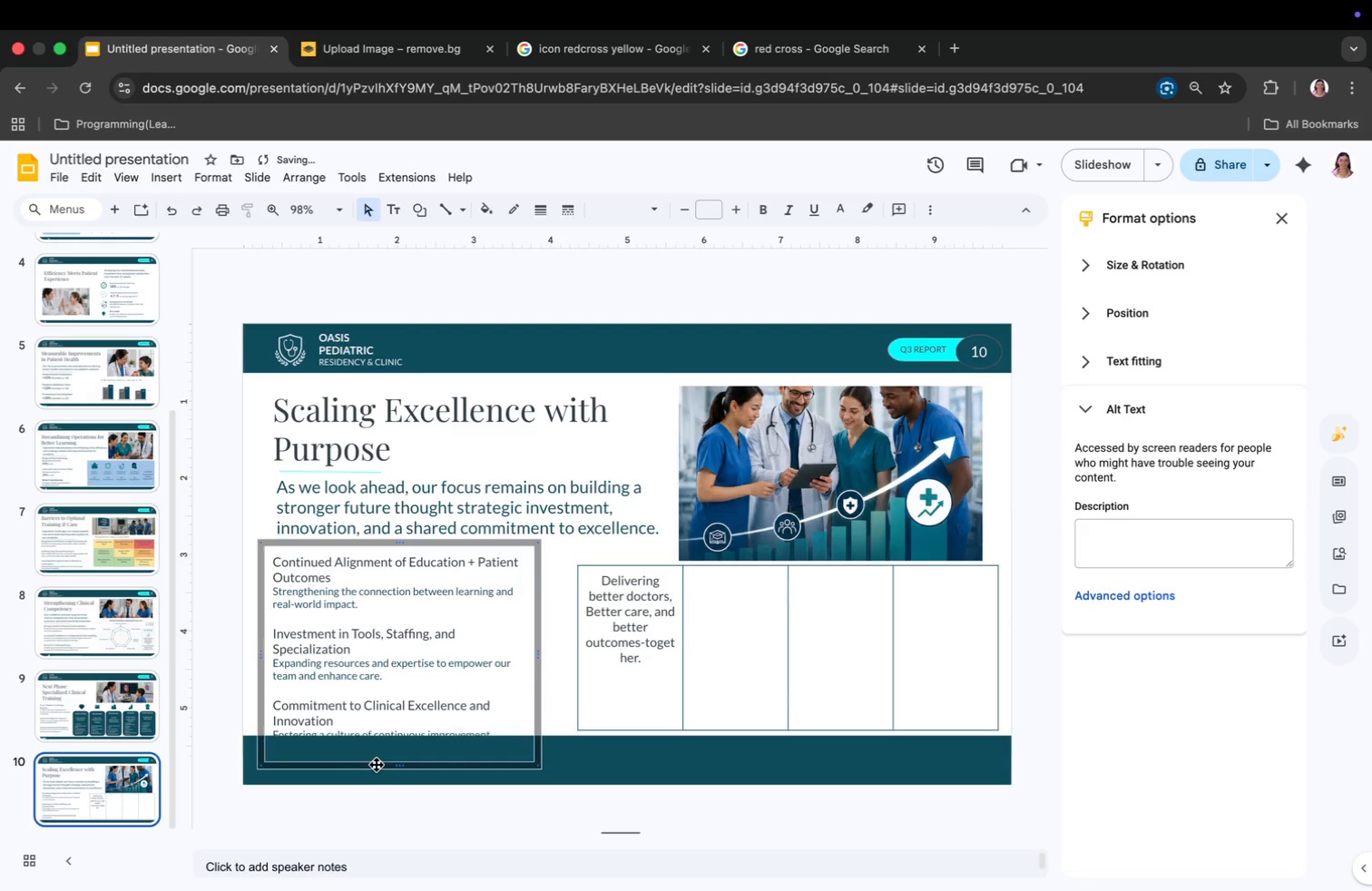 
left_click_drag(start_coordinate=[399, 767], to_coordinate=[400, 746])
 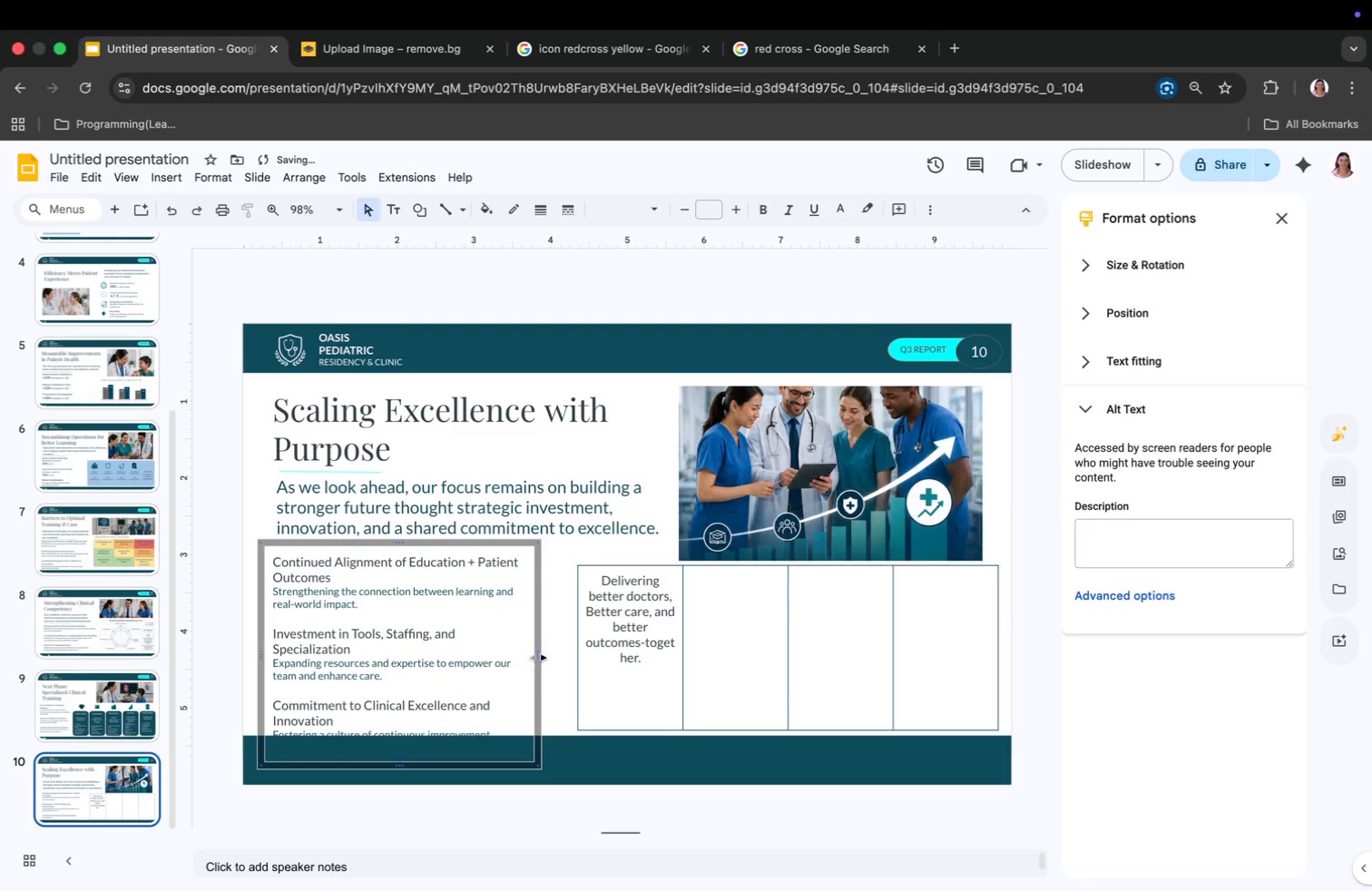 
left_click_drag(start_coordinate=[535, 656], to_coordinate=[559, 655])
 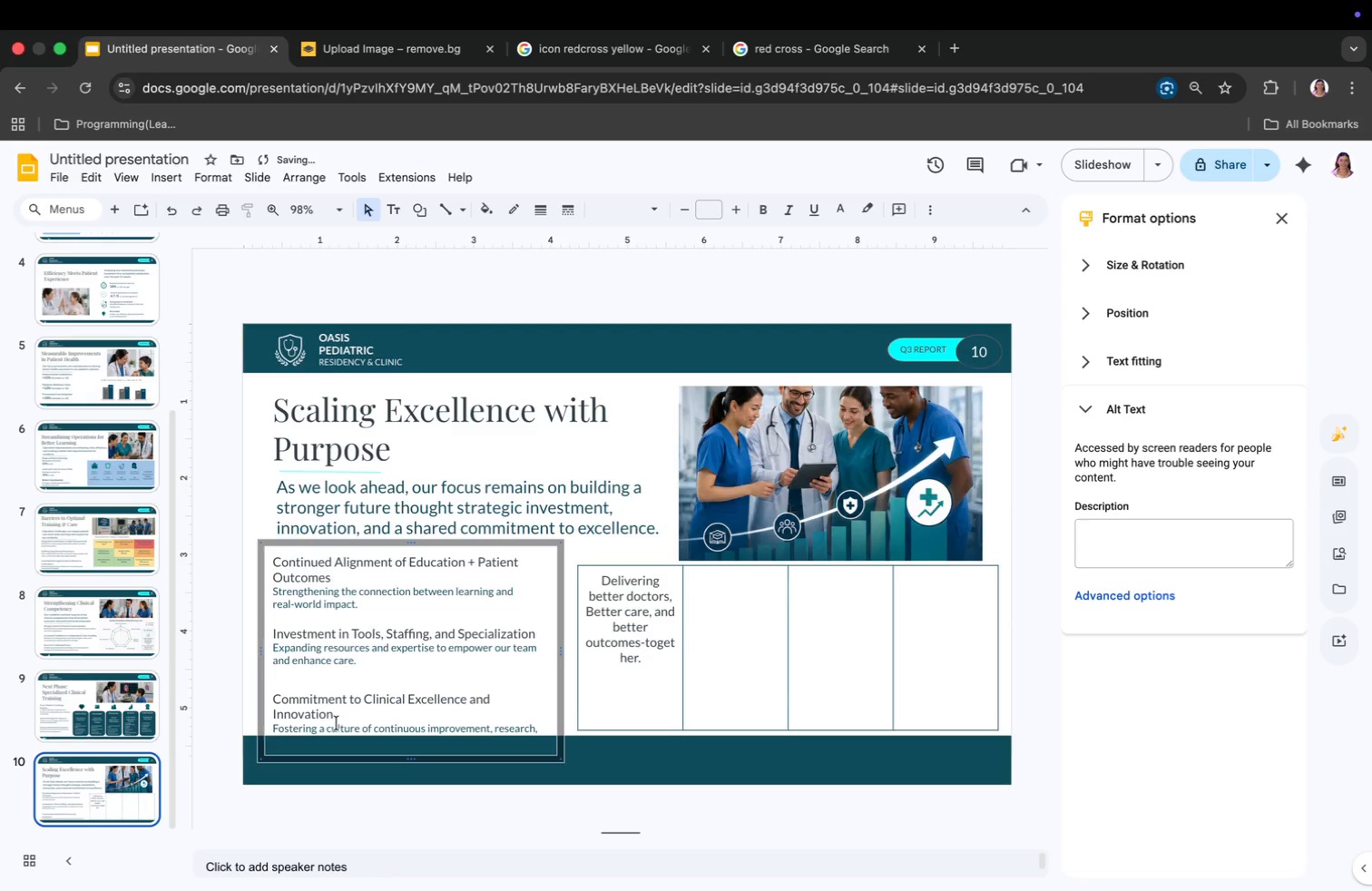 
left_click([299, 742])
 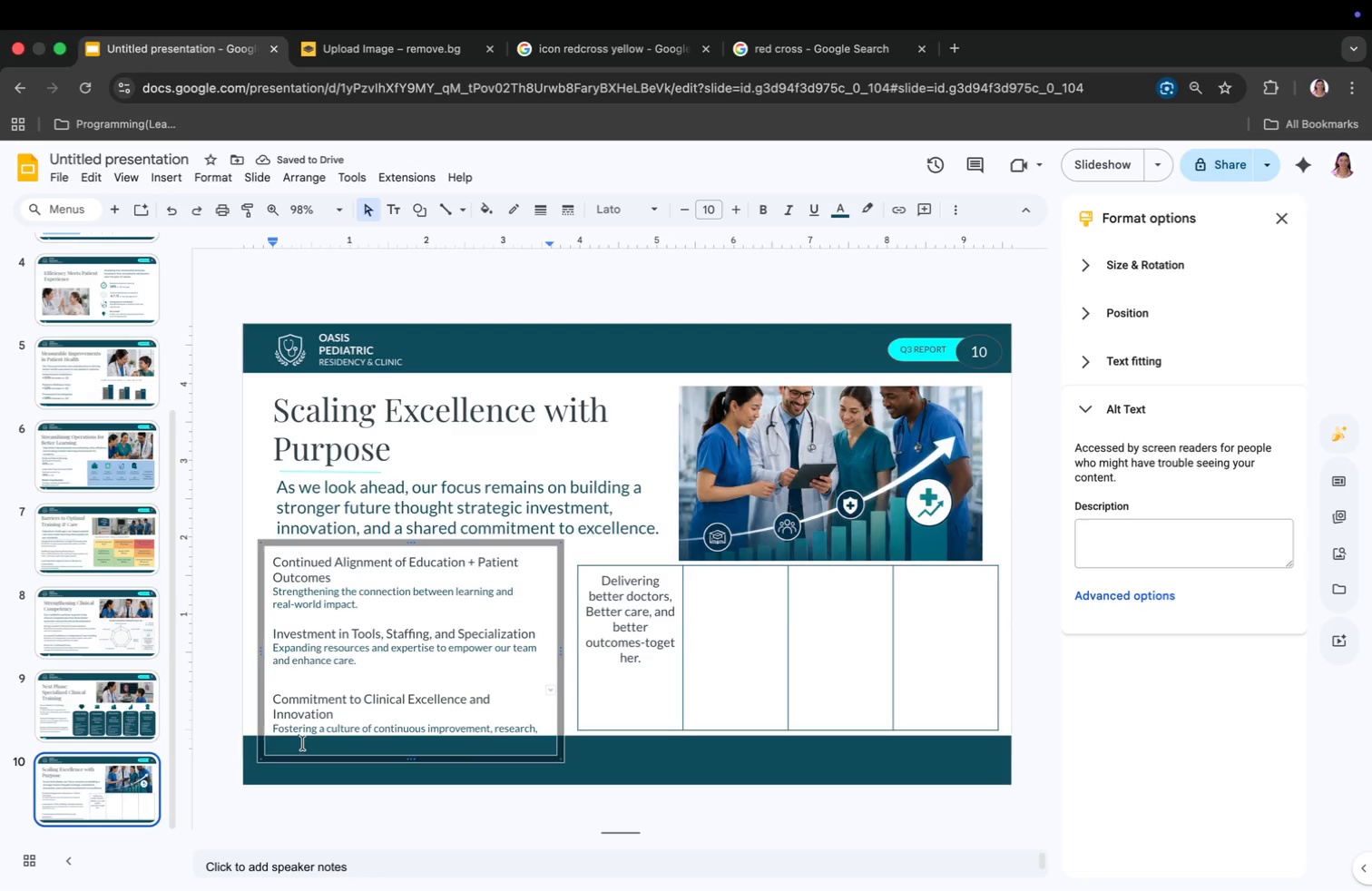 
key(Backspace)
 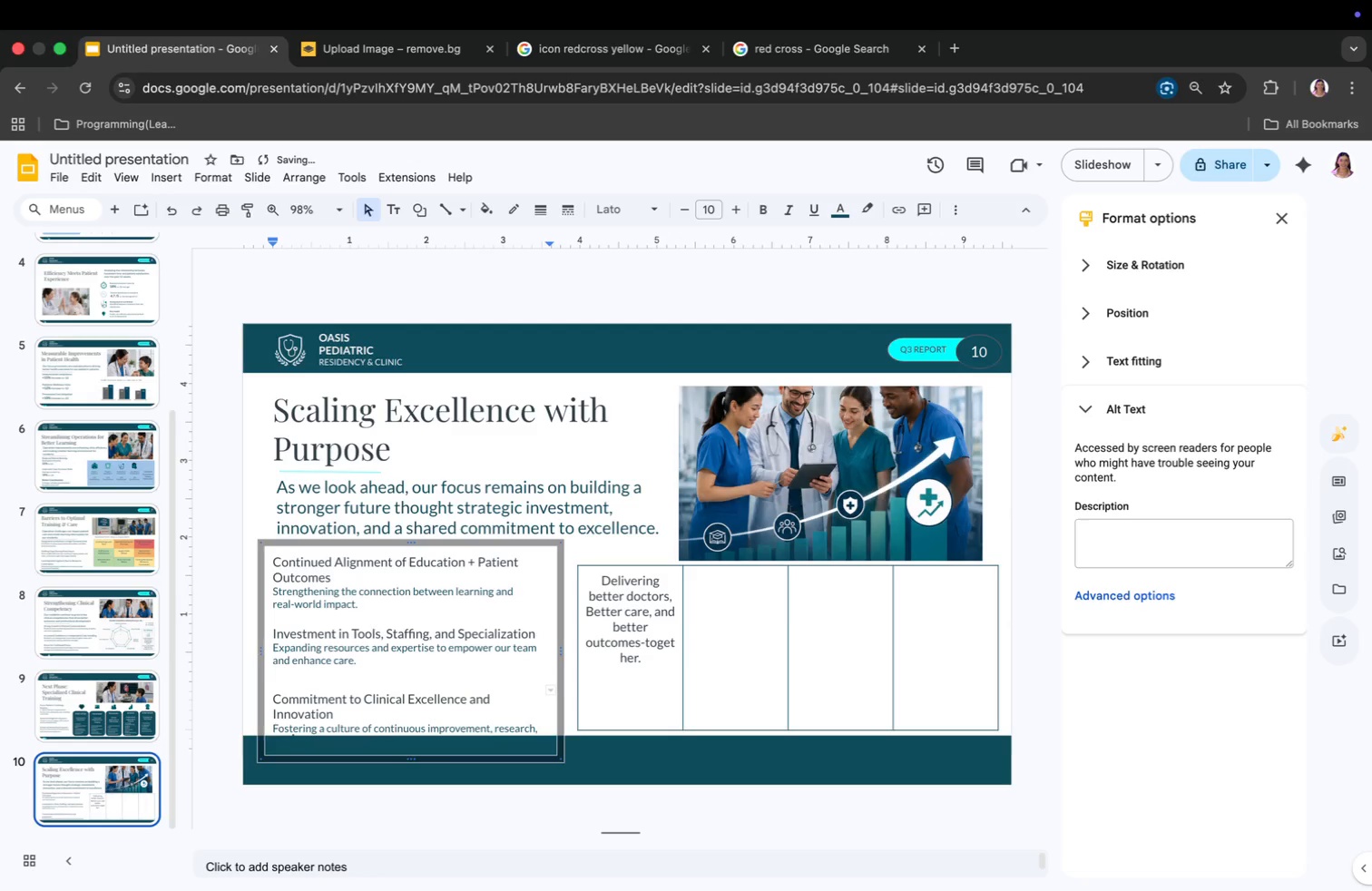 
key(Backspace)
 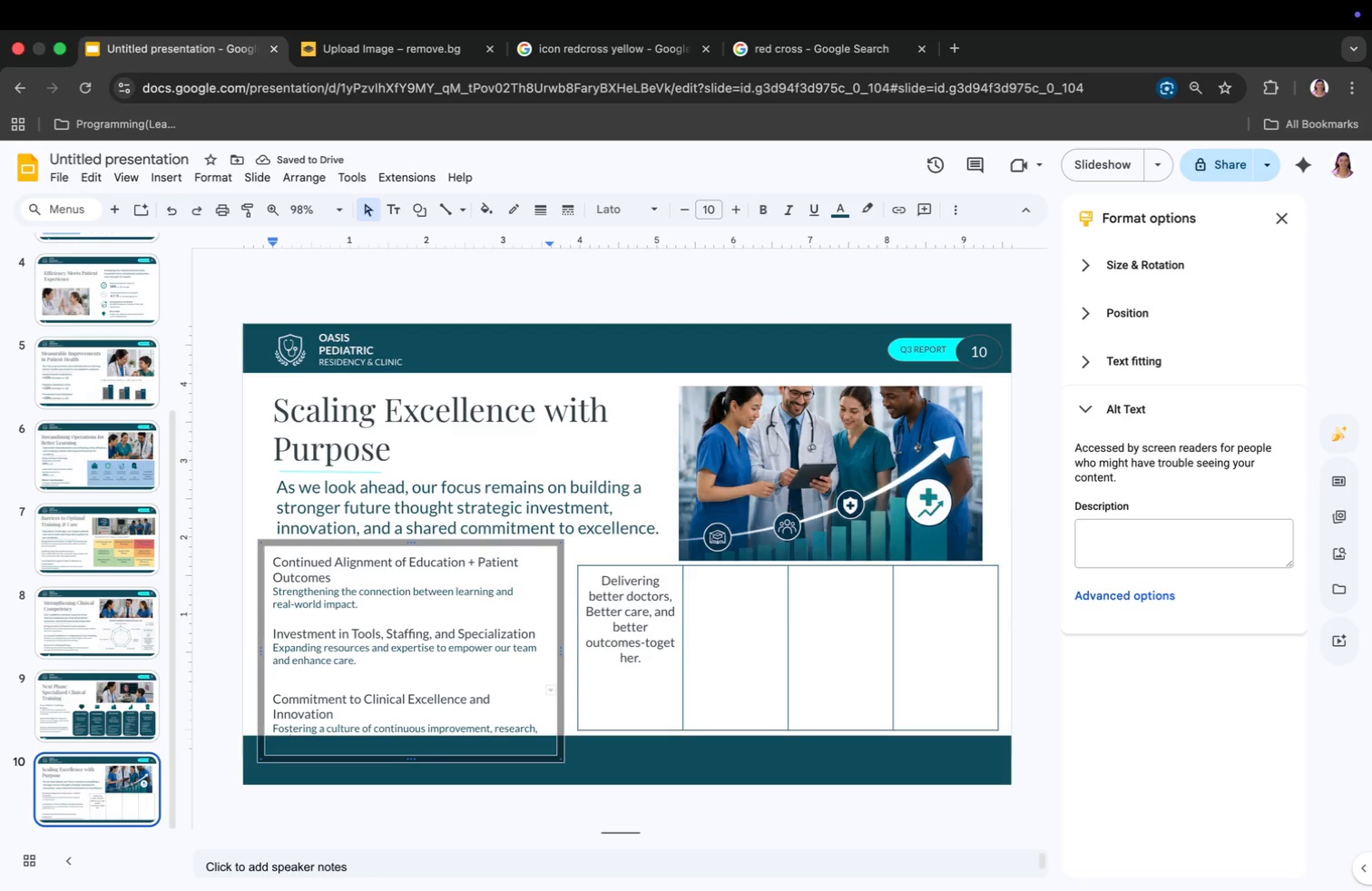 
wait(6.12)
 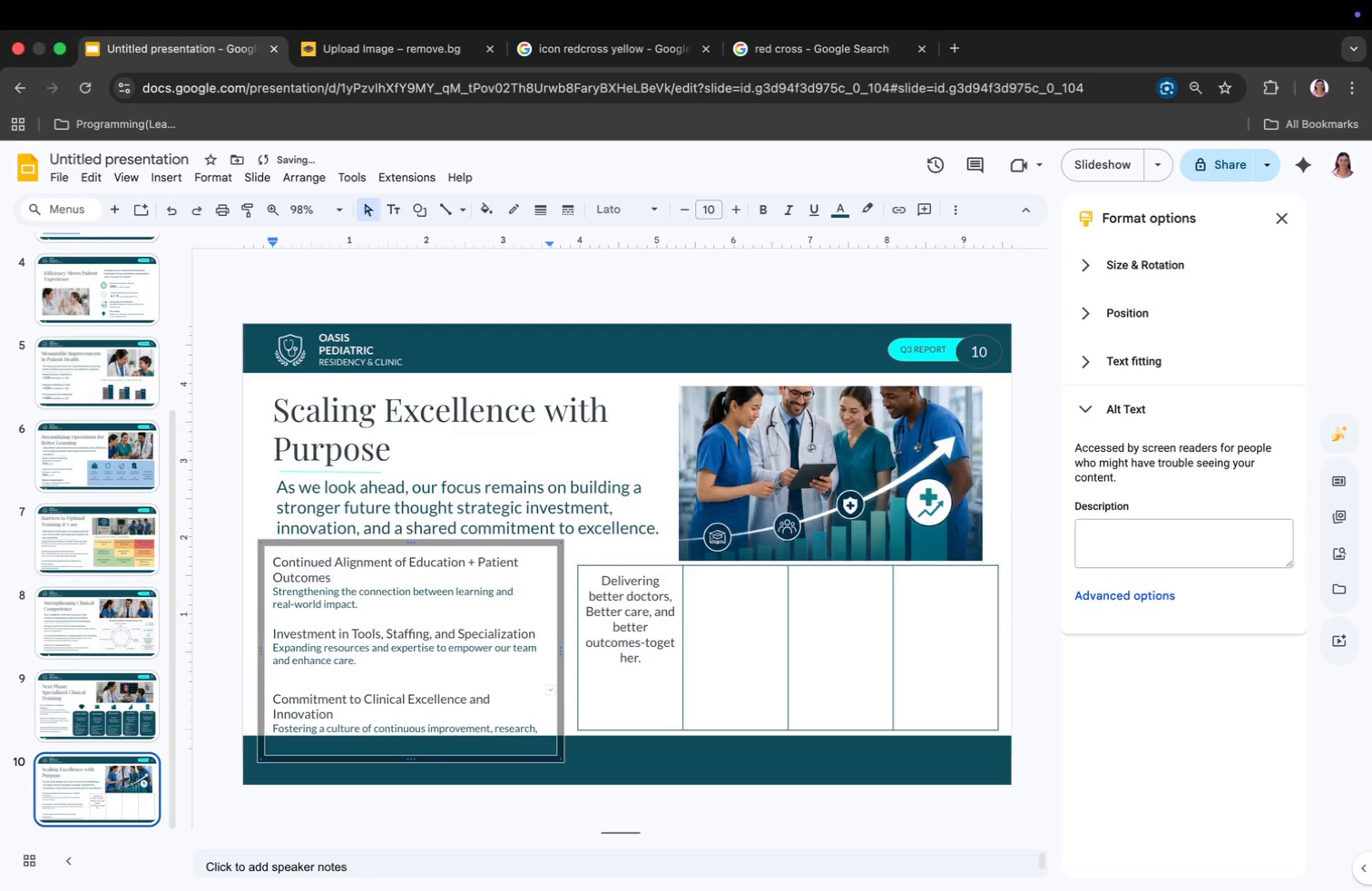 
key(Backspace)
 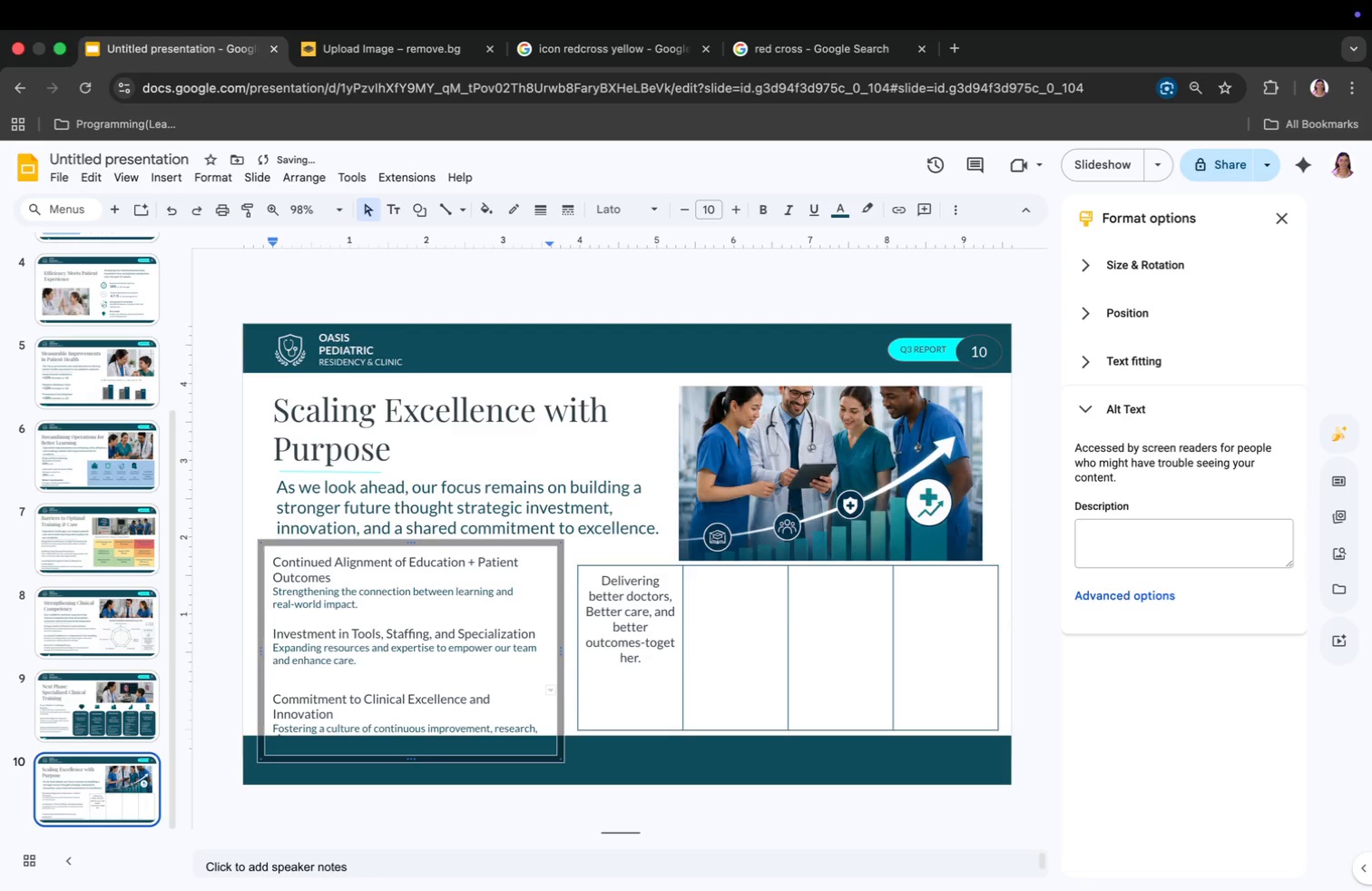 
key(Backspace)
 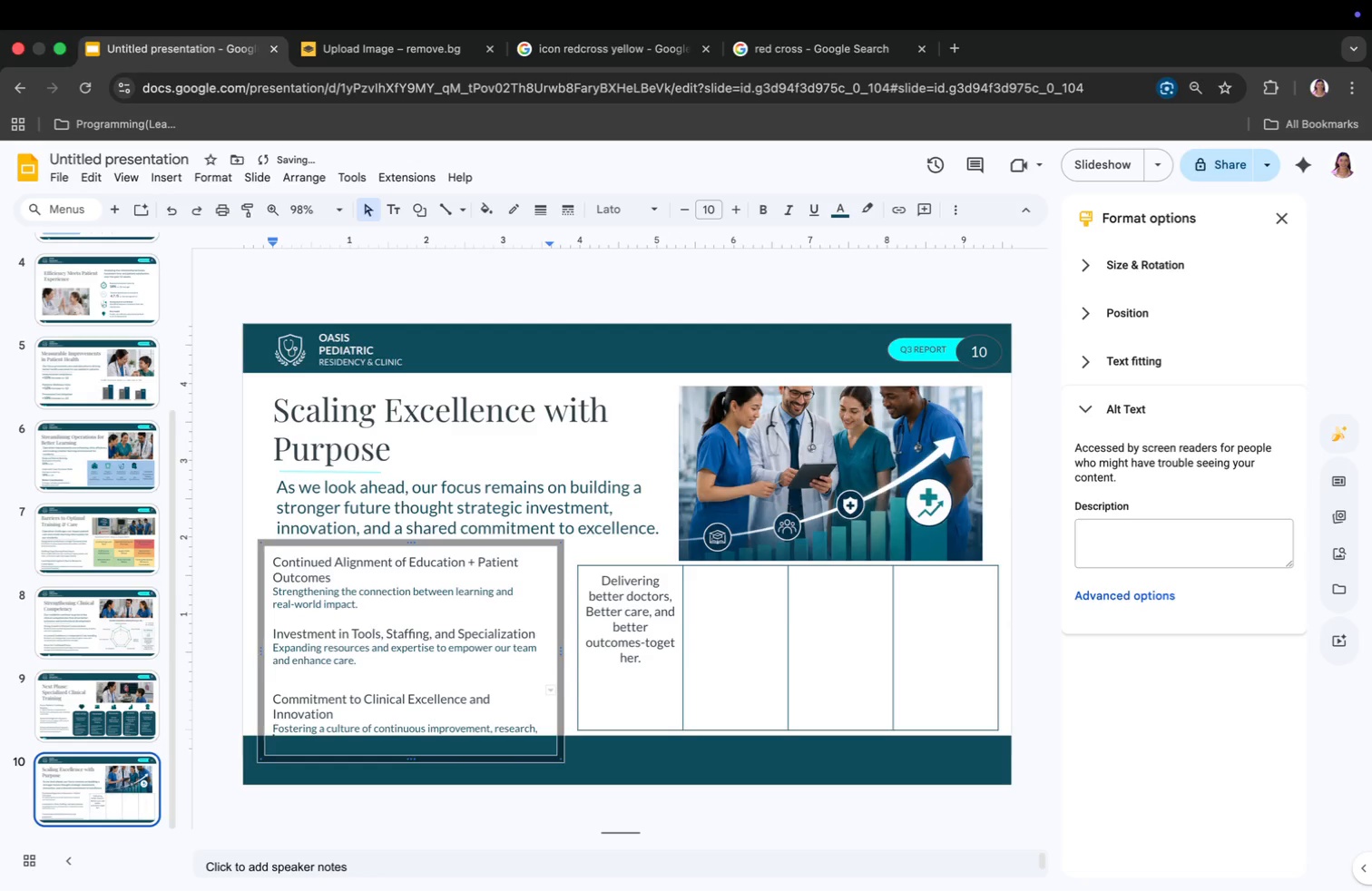 
key(Backspace)
 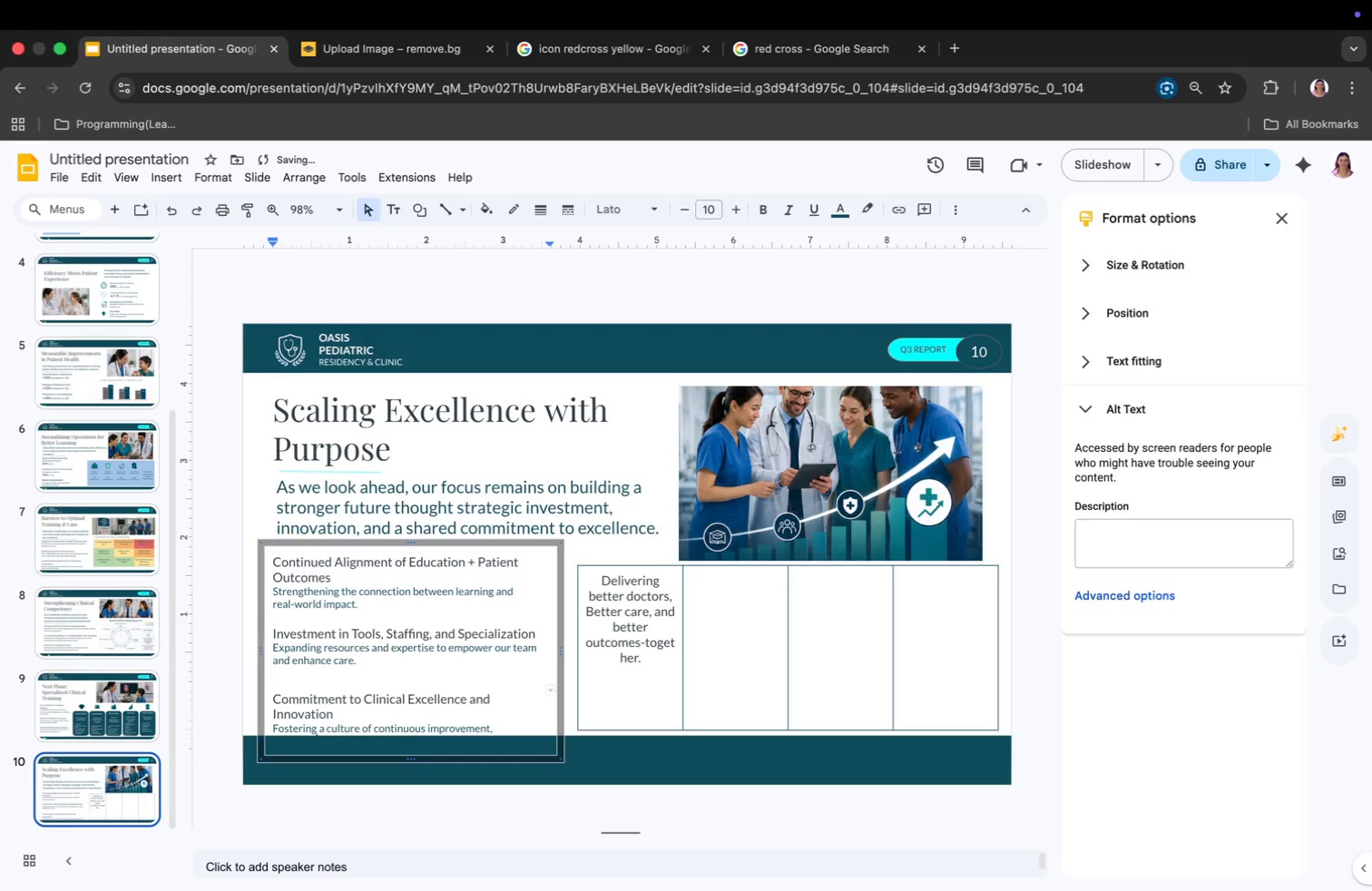 
key(Backspace)
 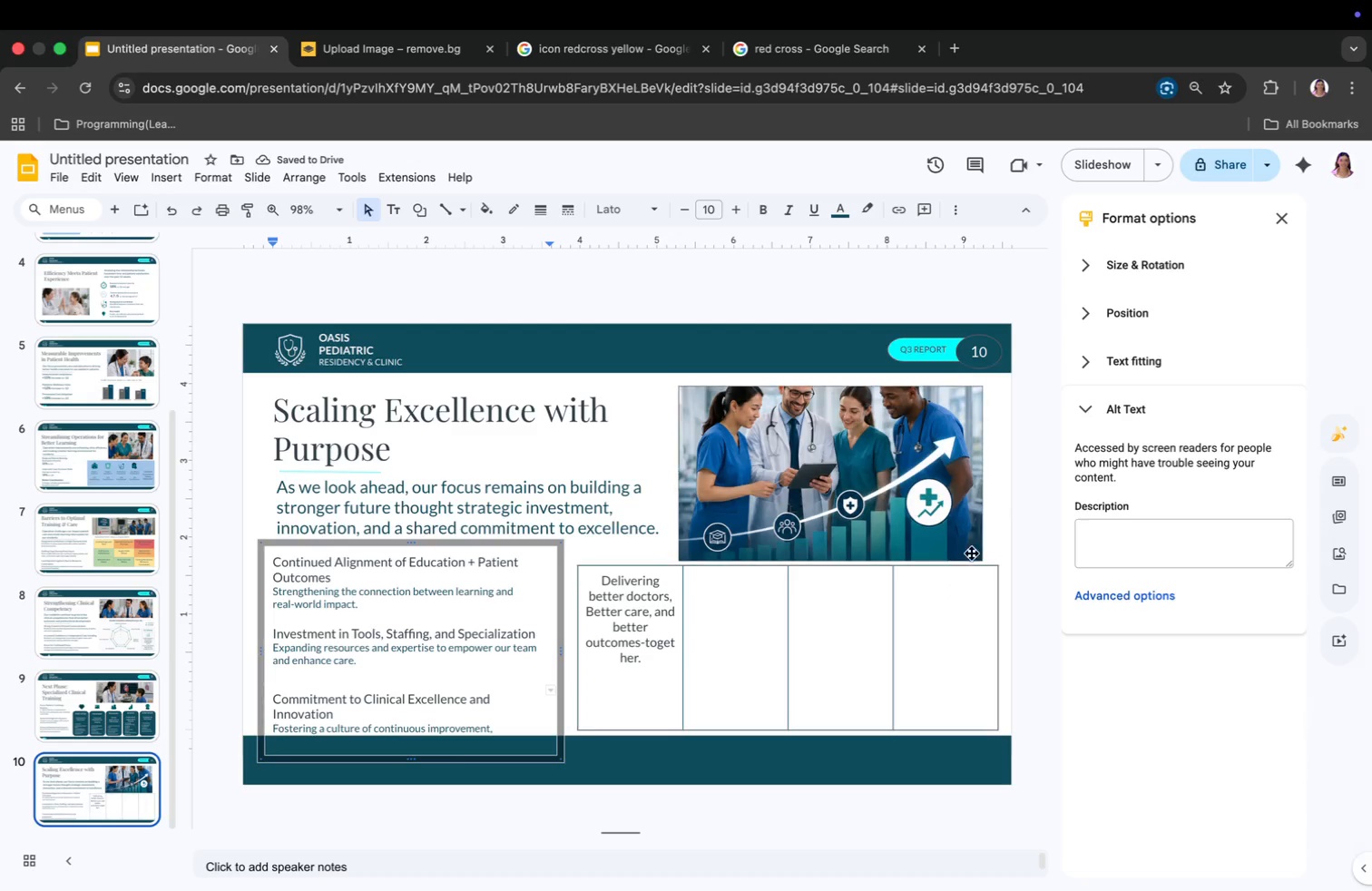 
wait(5.33)
 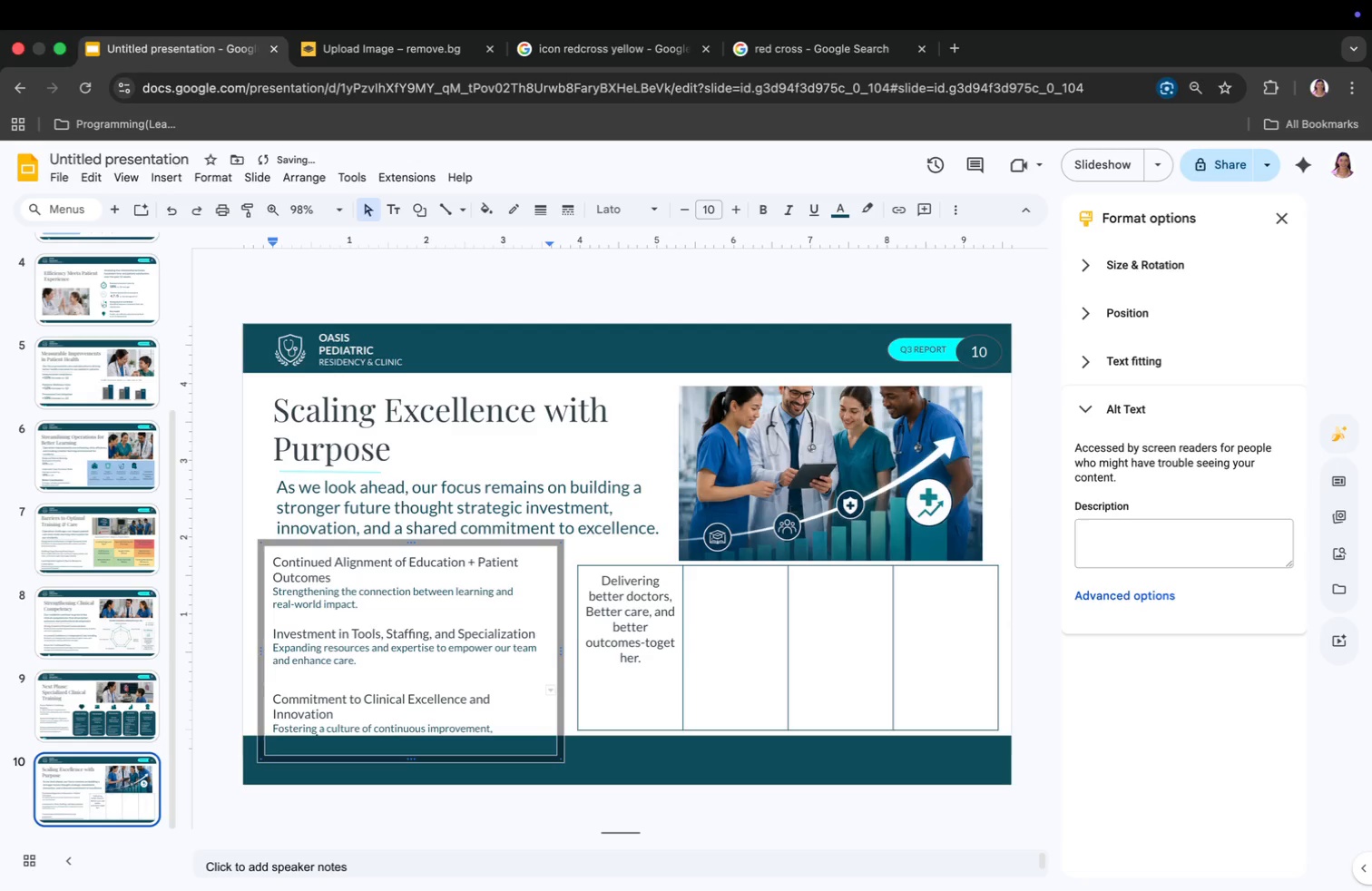 
left_click_drag(start_coordinate=[561, 651], to_coordinate=[588, 653])
 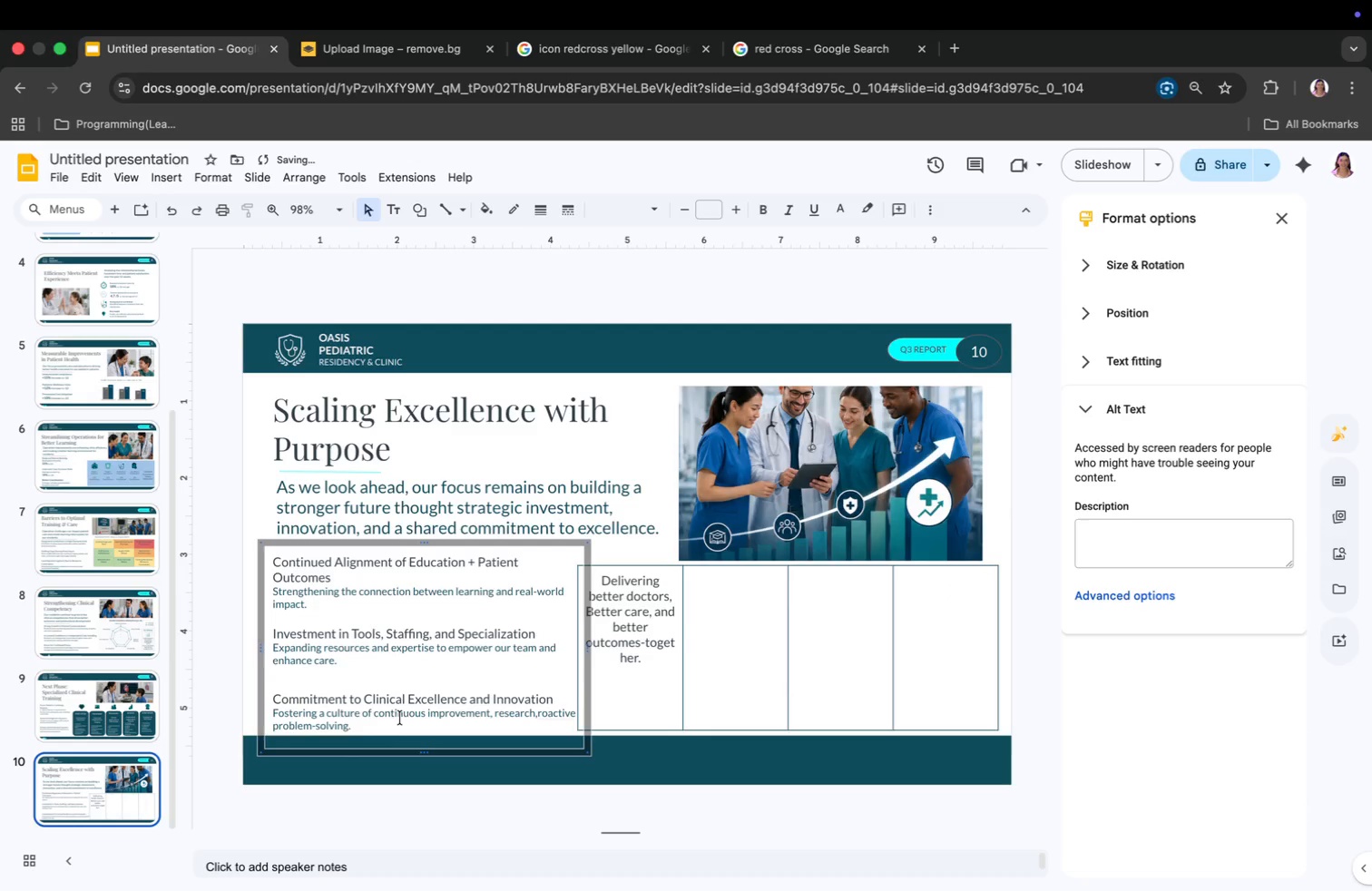 
left_click([375, 725])
 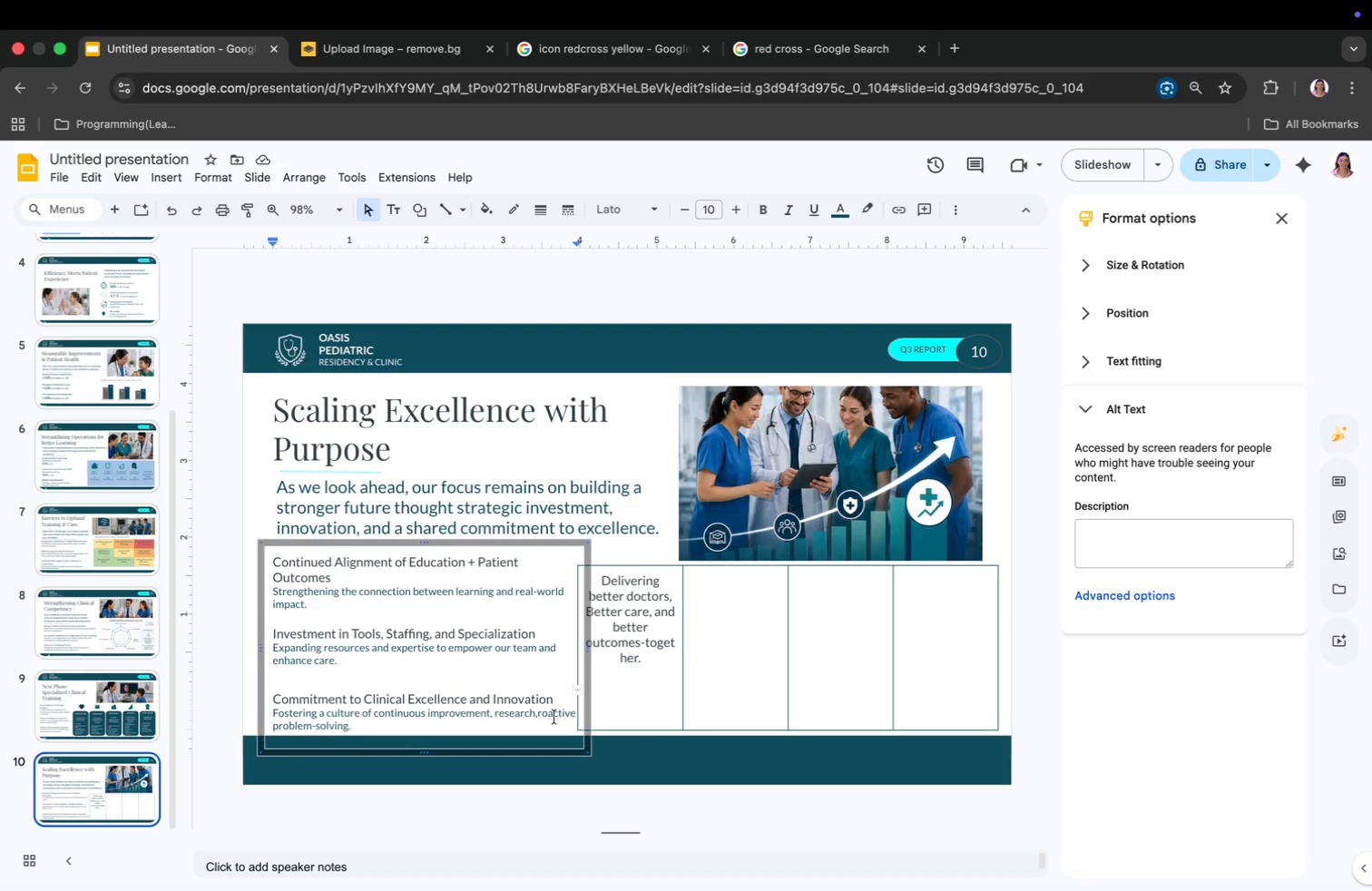 
wait(7.67)
 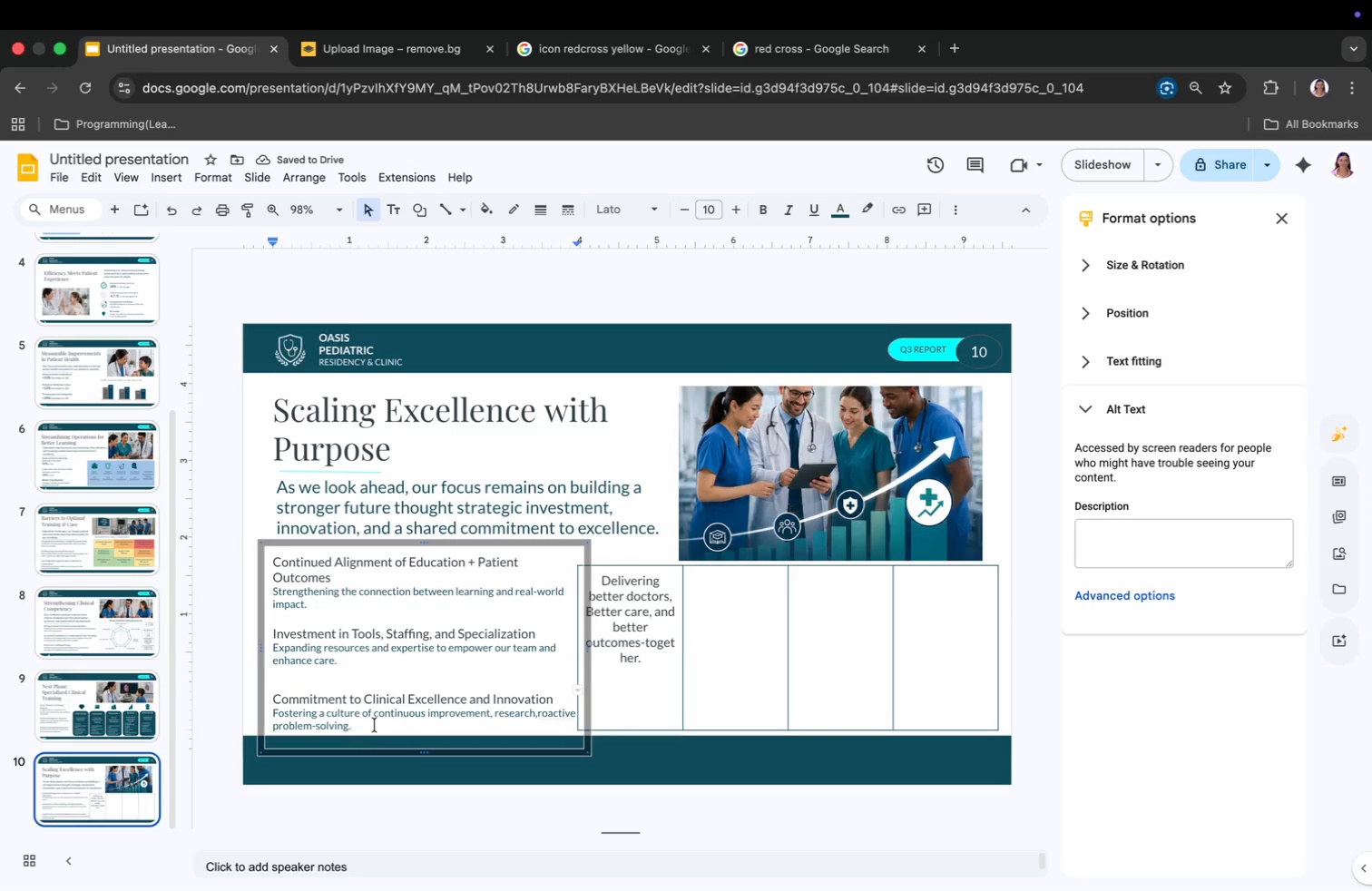 
left_click([537, 717])
 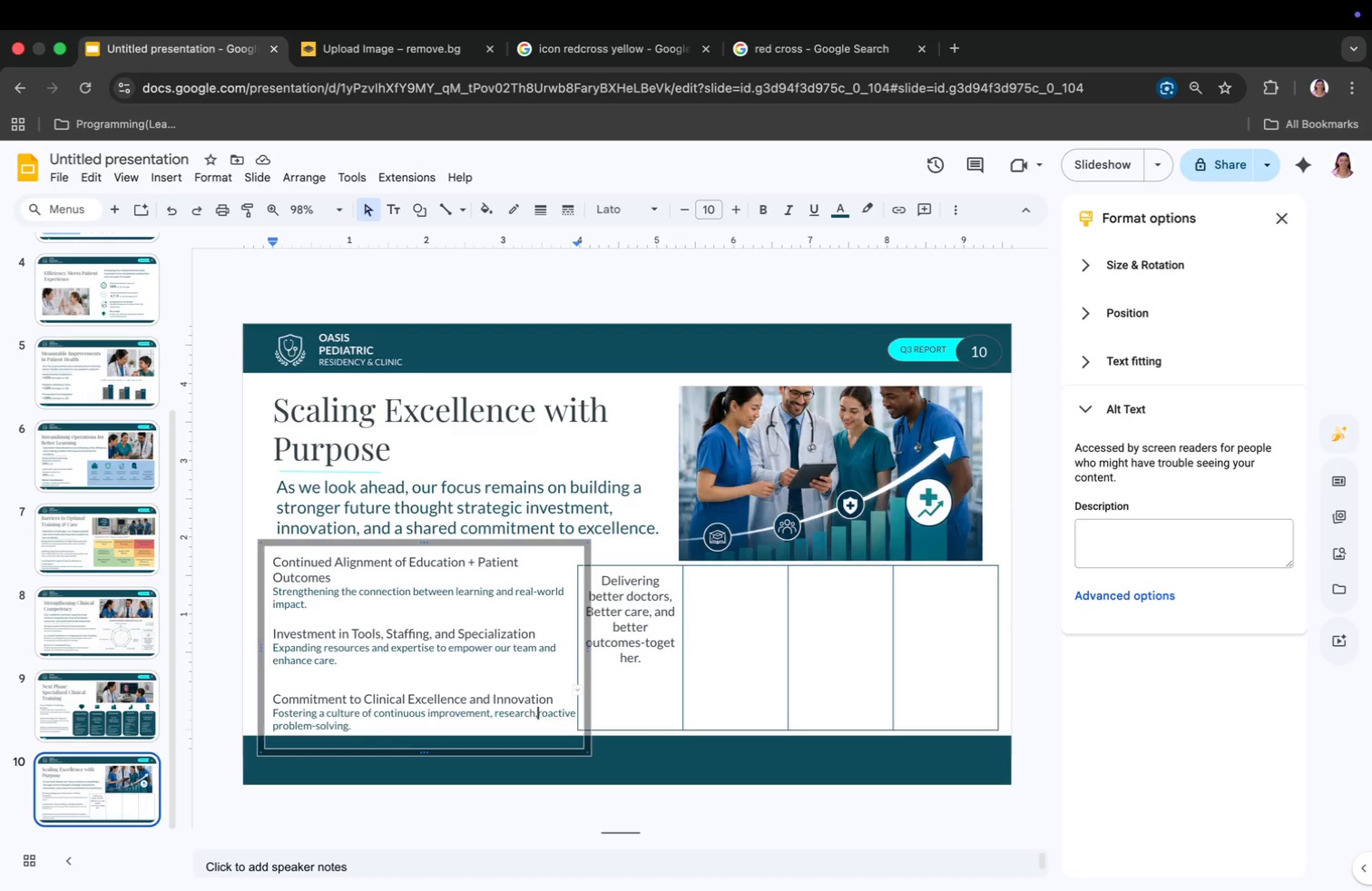 
key(Space)
 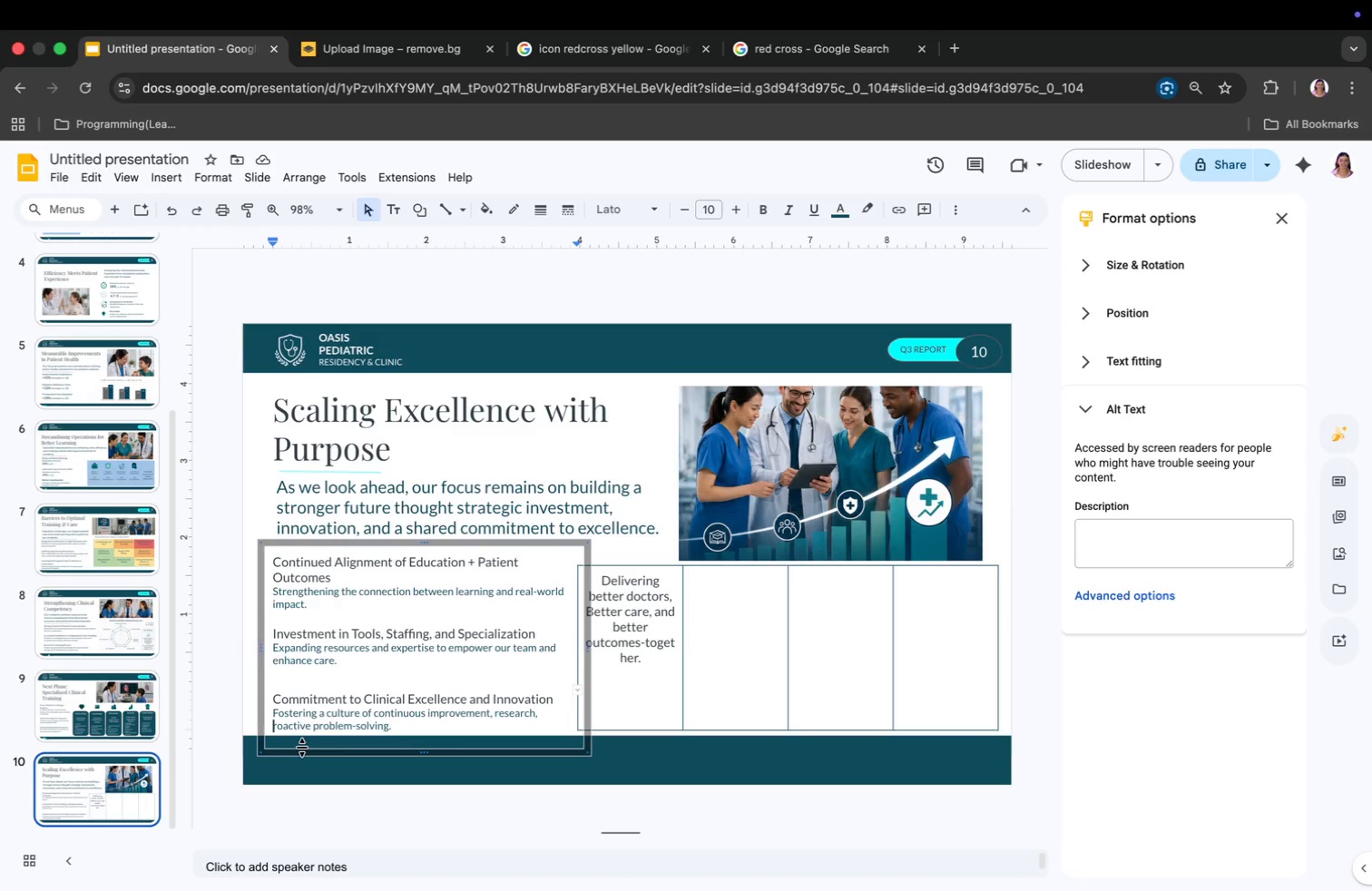 
wait(7.94)
 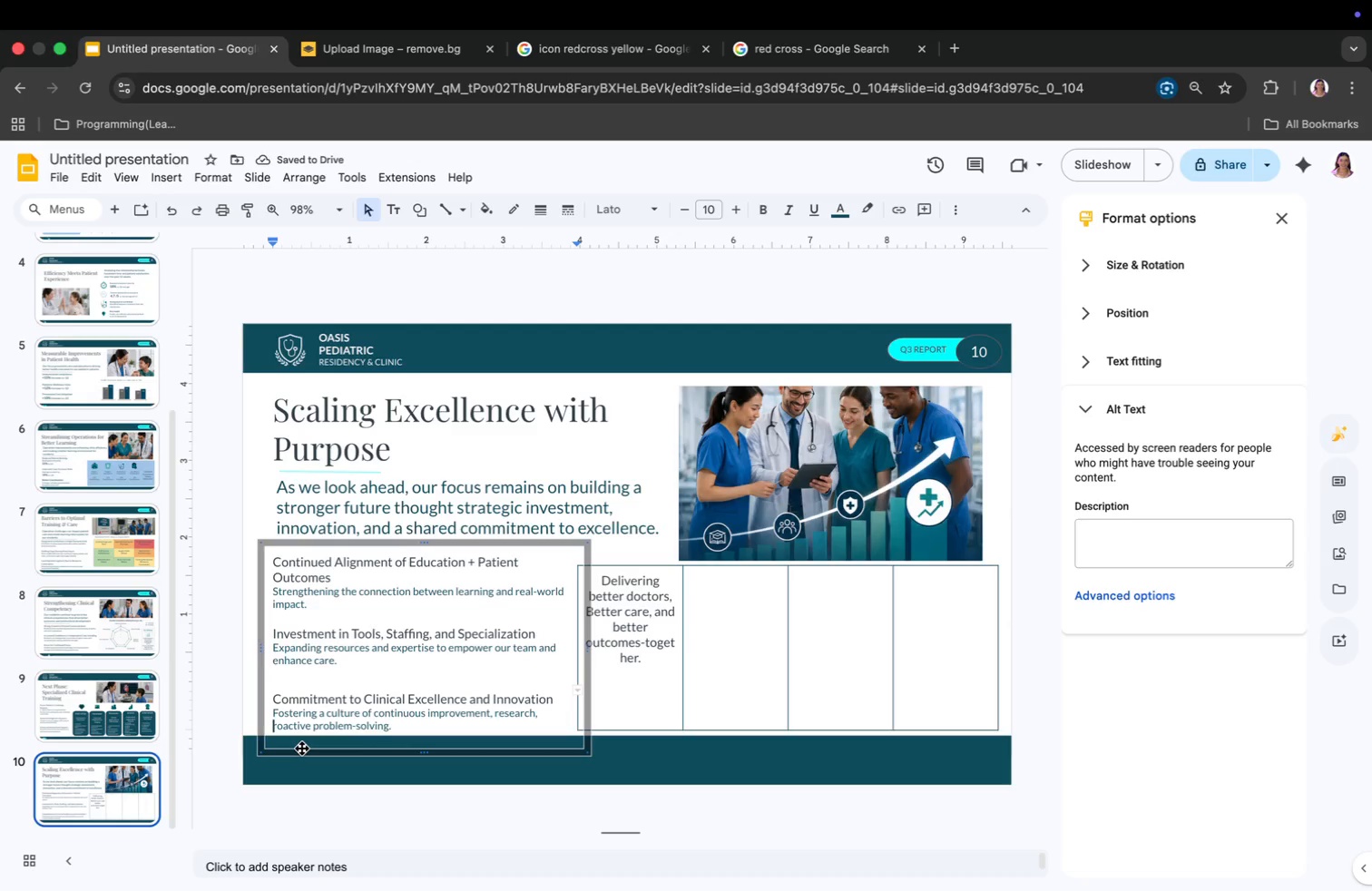 
key(P)
 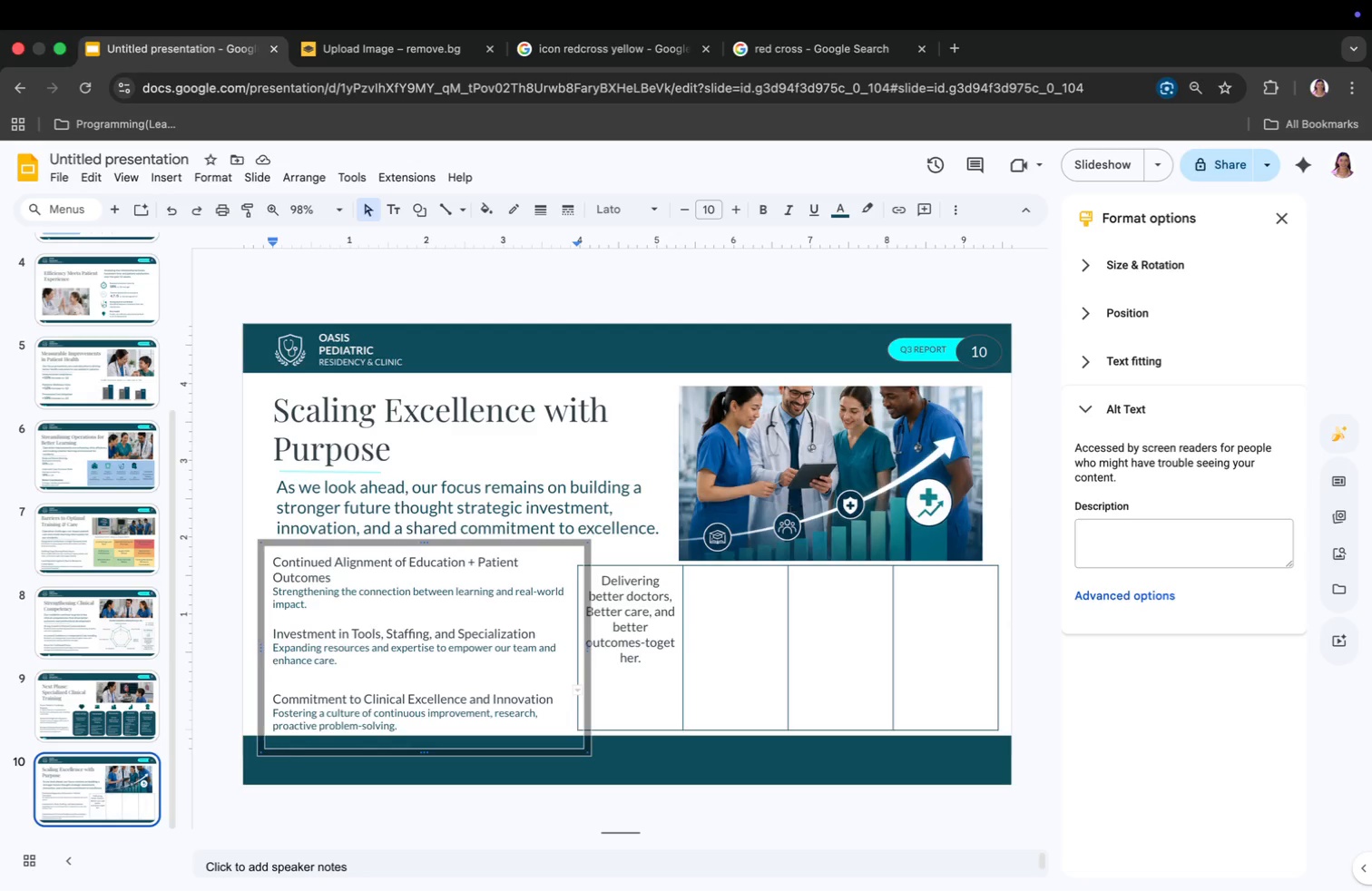 
wait(10.82)
 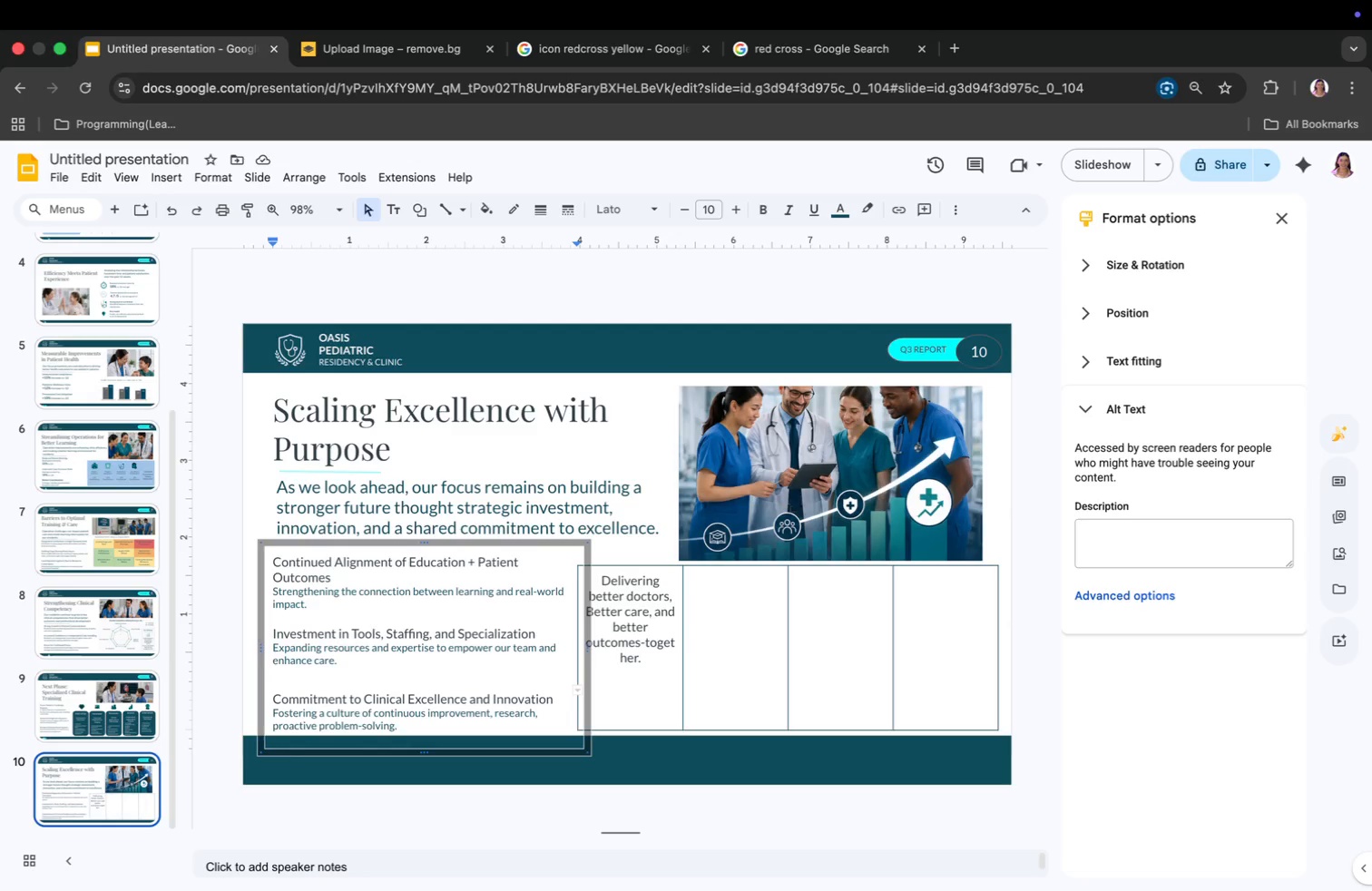 
key(ArrowDown)
 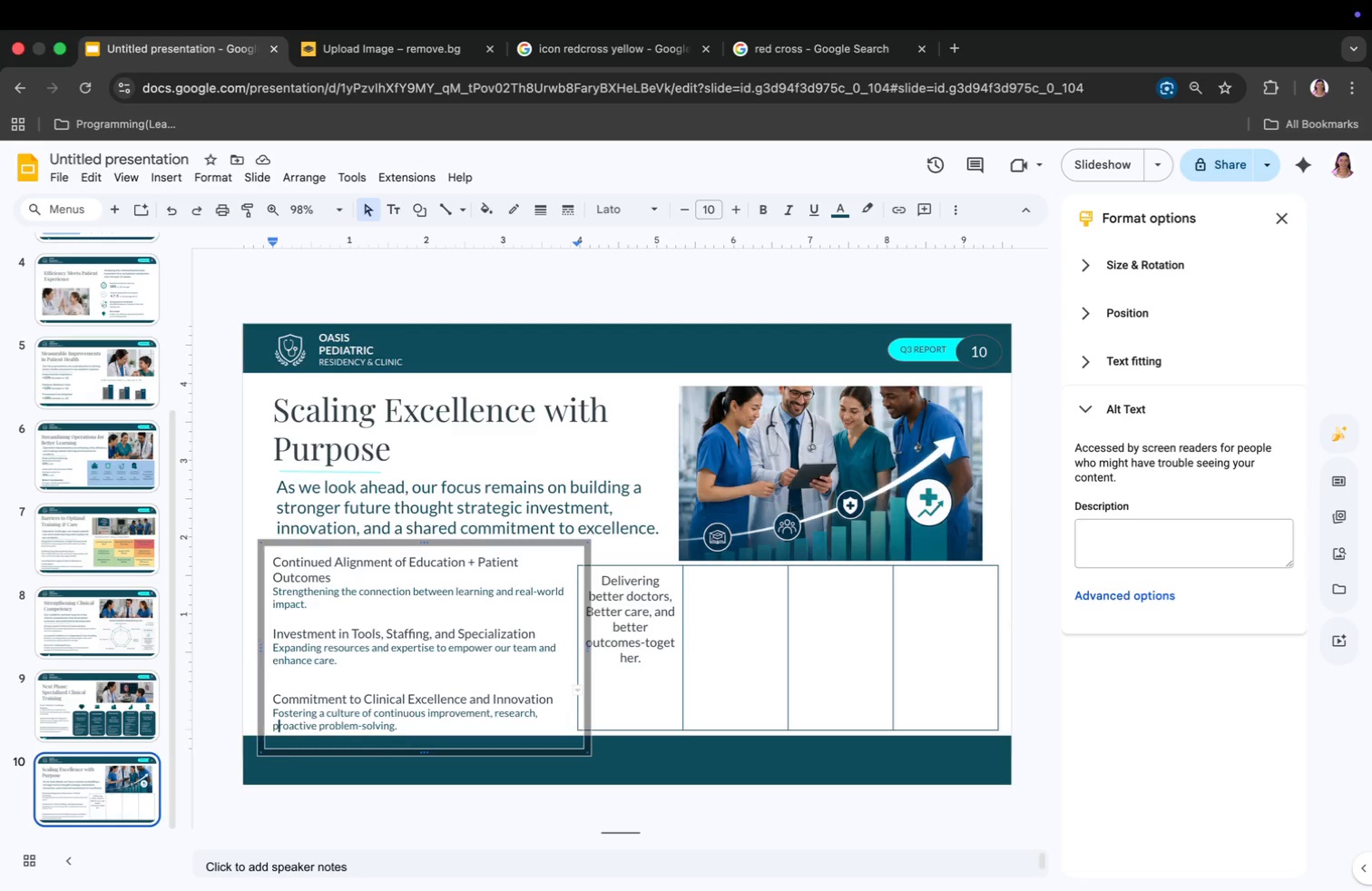 
key(ArrowDown)
 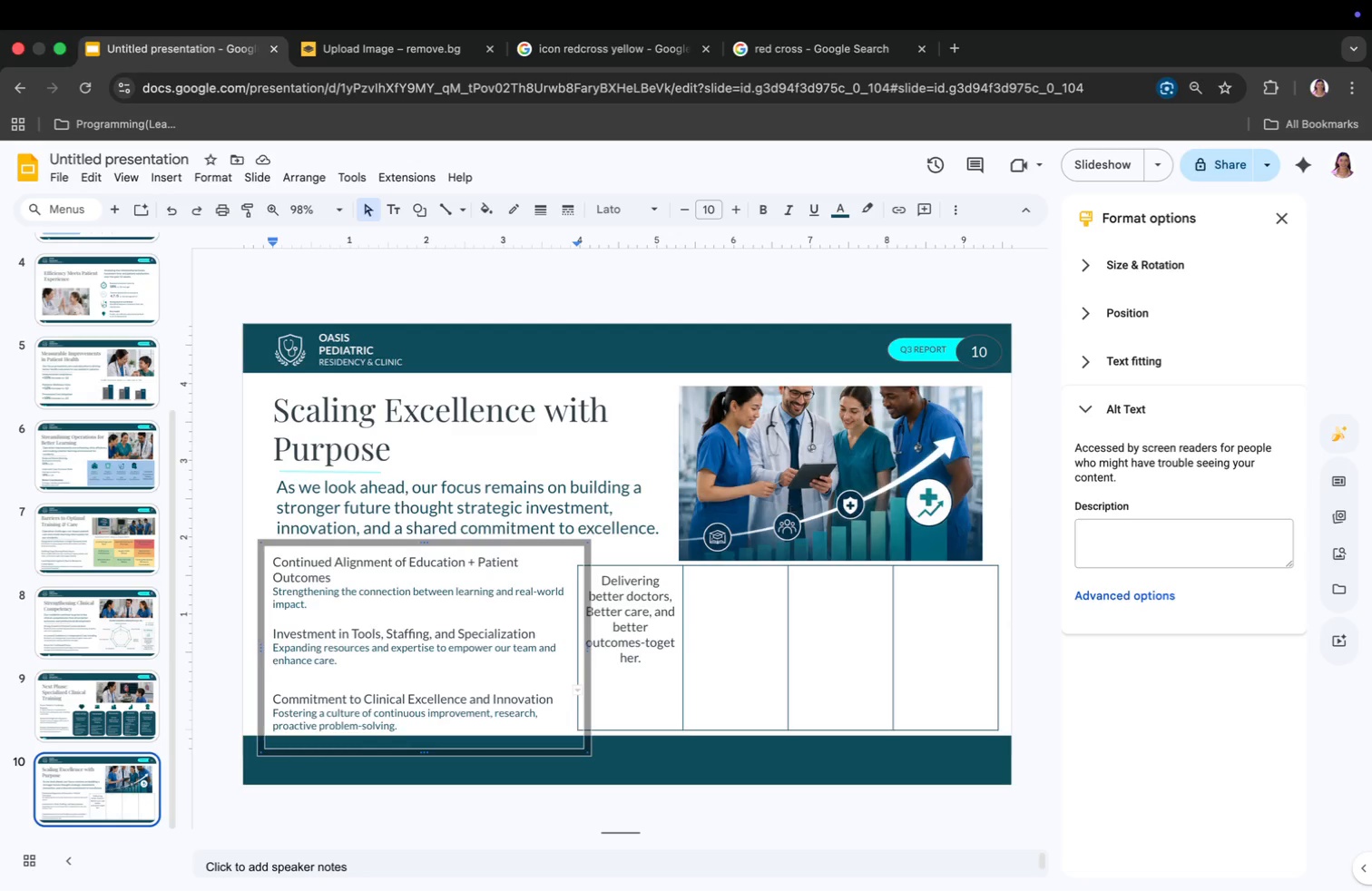 
key(ArrowDown)
 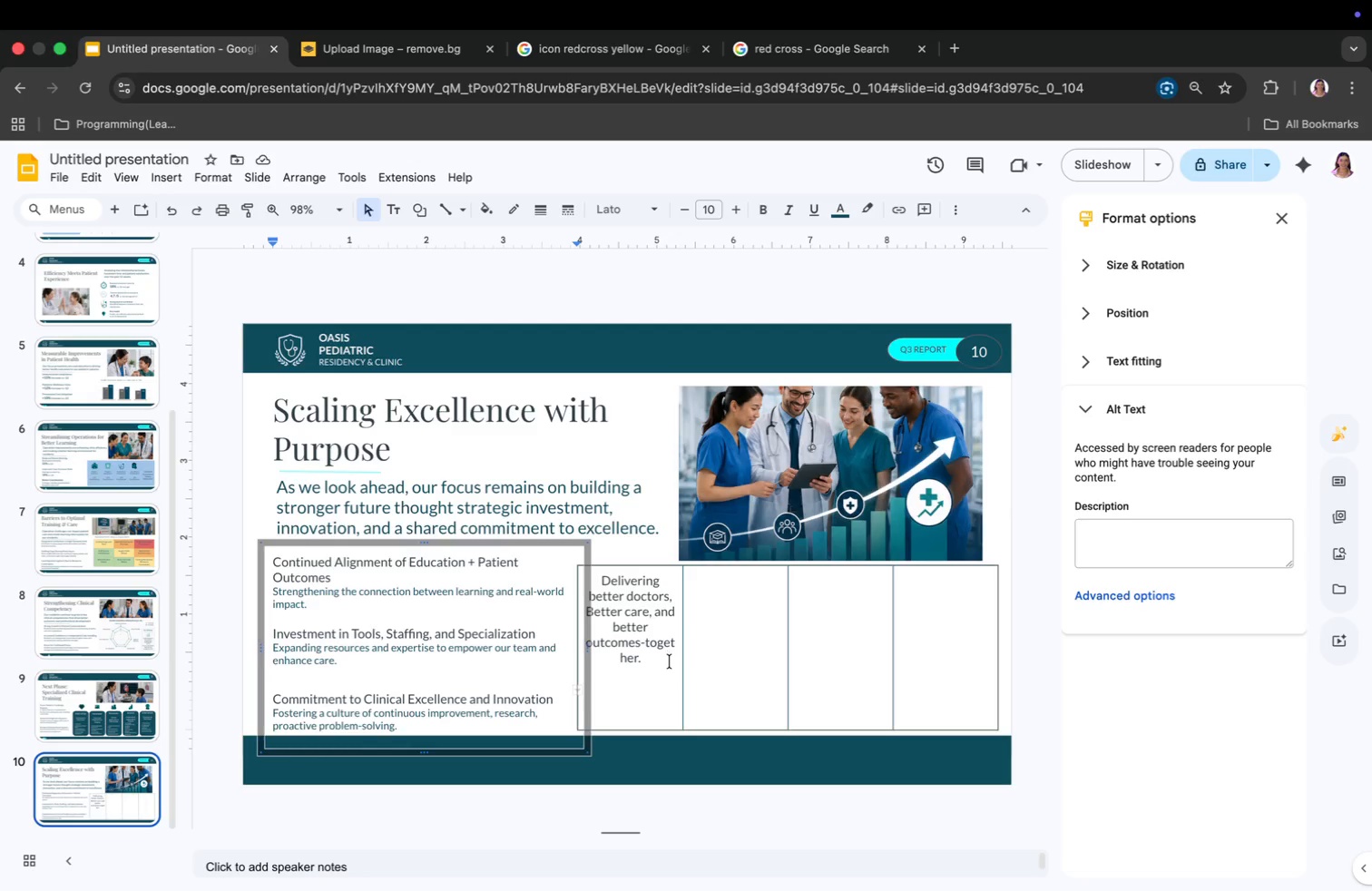 
left_click([727, 651])
 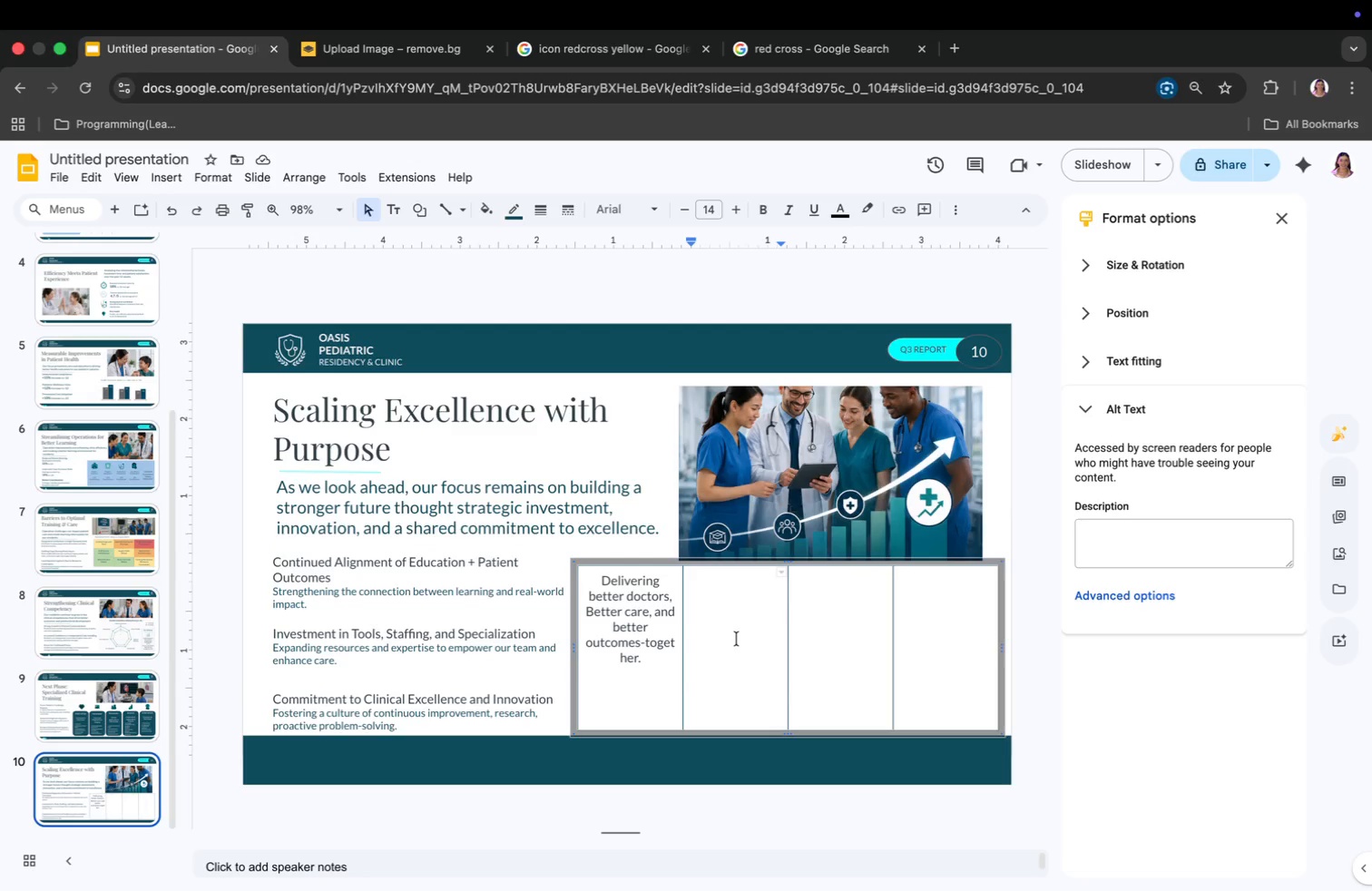 
key(Meta+CommandLeft)
 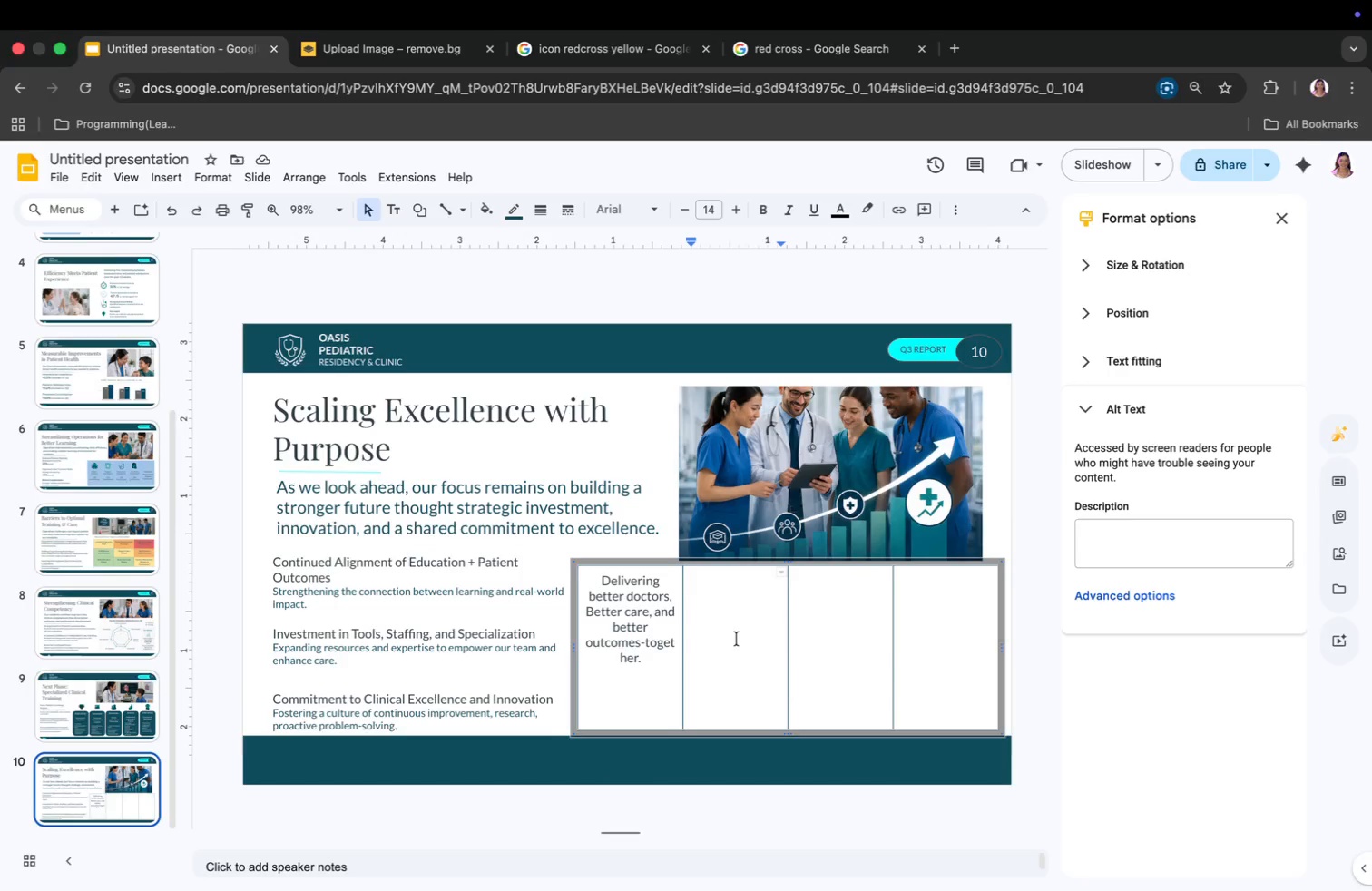 
key(Meta+Tab)